 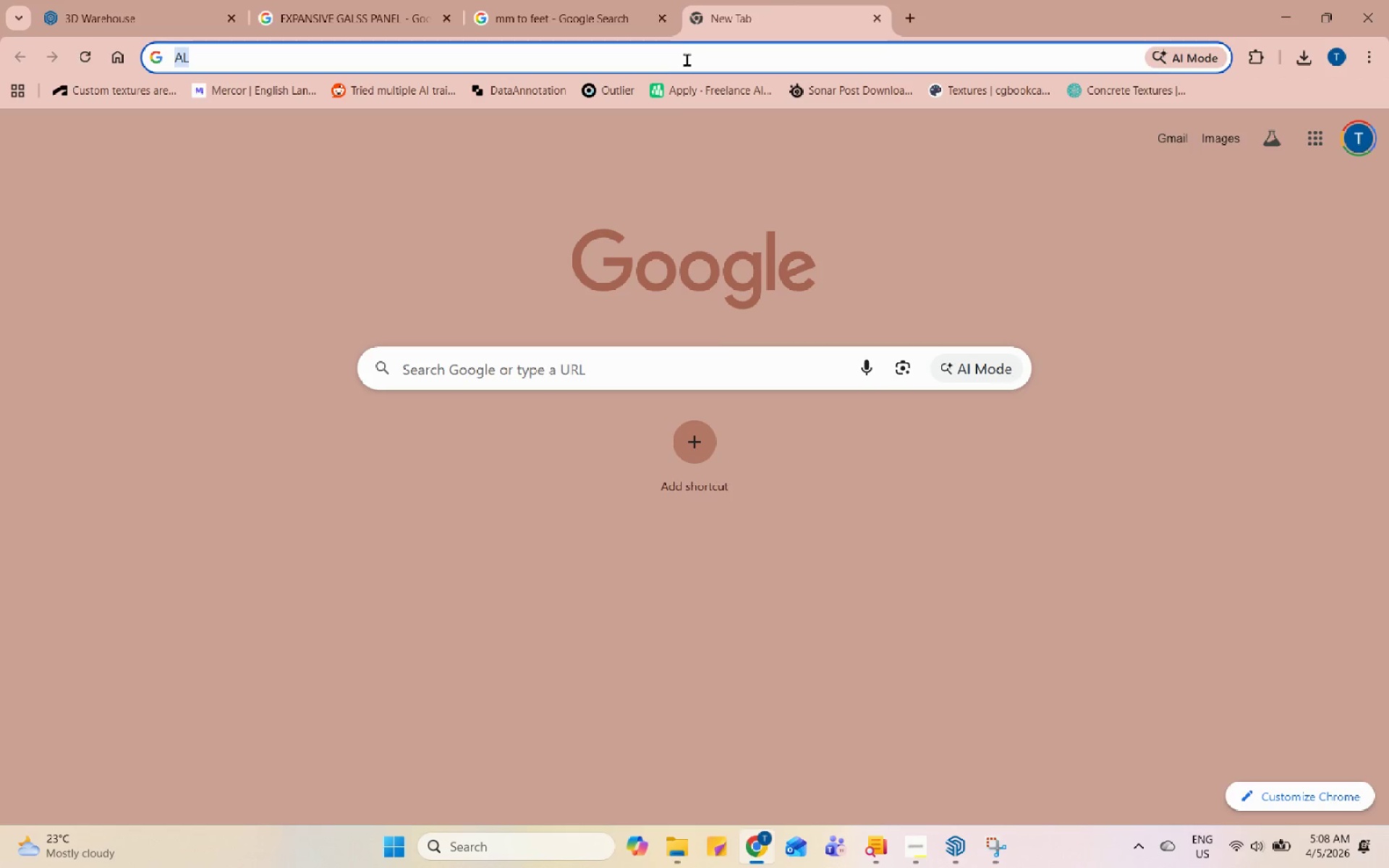 
type(CORRUGATED ALUMNIM)
key(Backspace)
key(Backspace)
key(Backspace)
type(IMUM SIDING)
 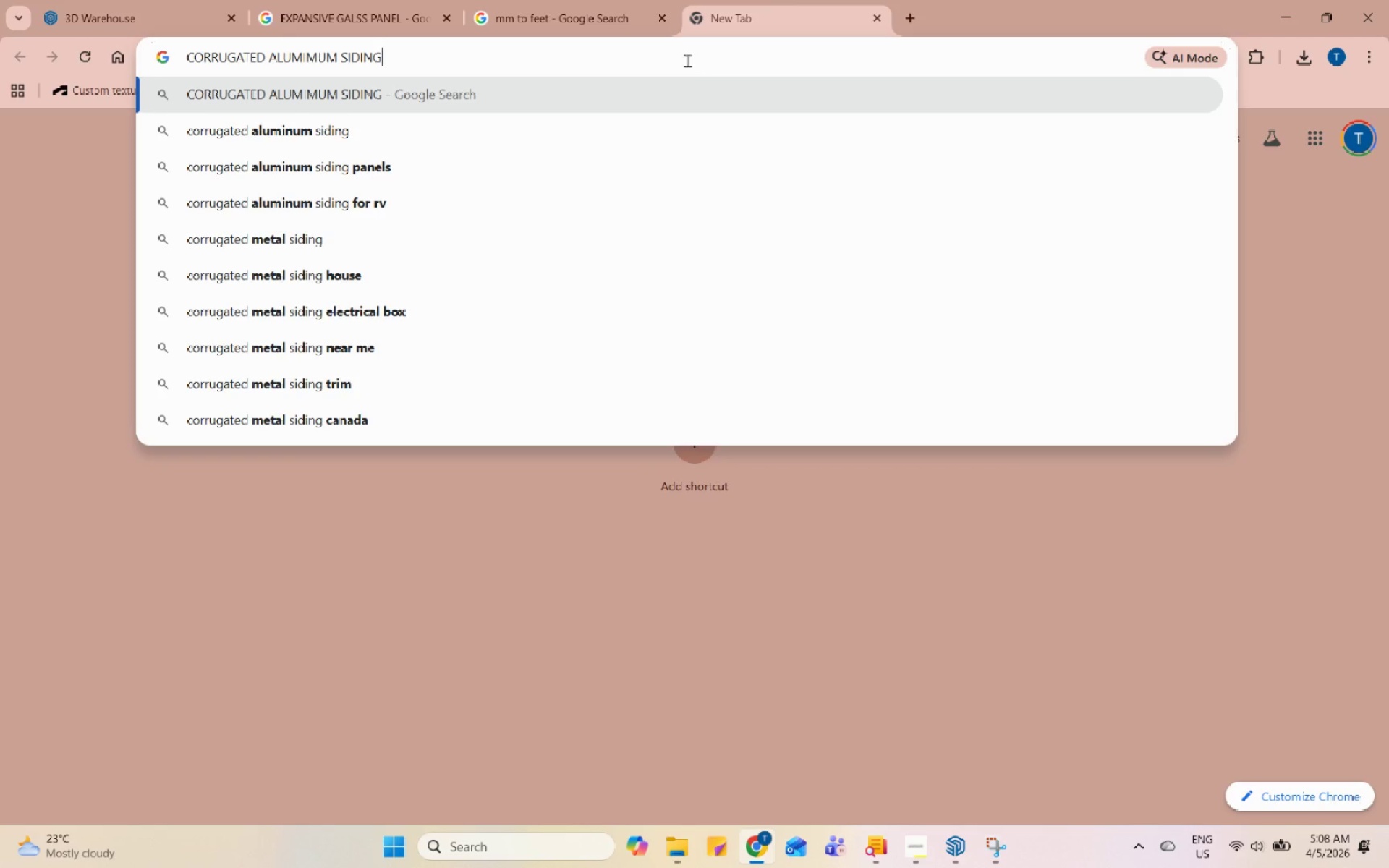 
key(Enter)
 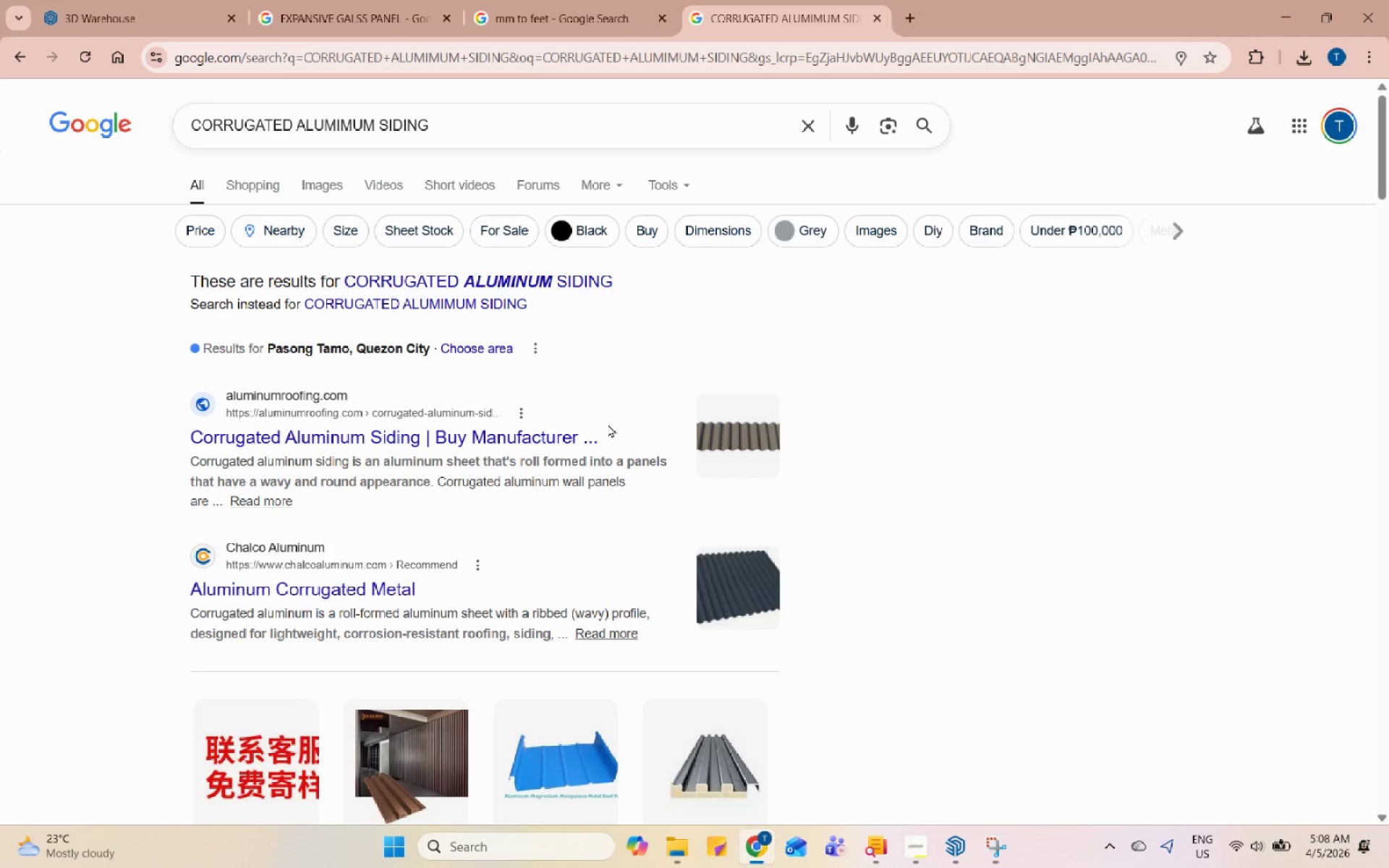 
scroll: coordinate [1283, 692], scroll_direction: down, amount: 11.0
 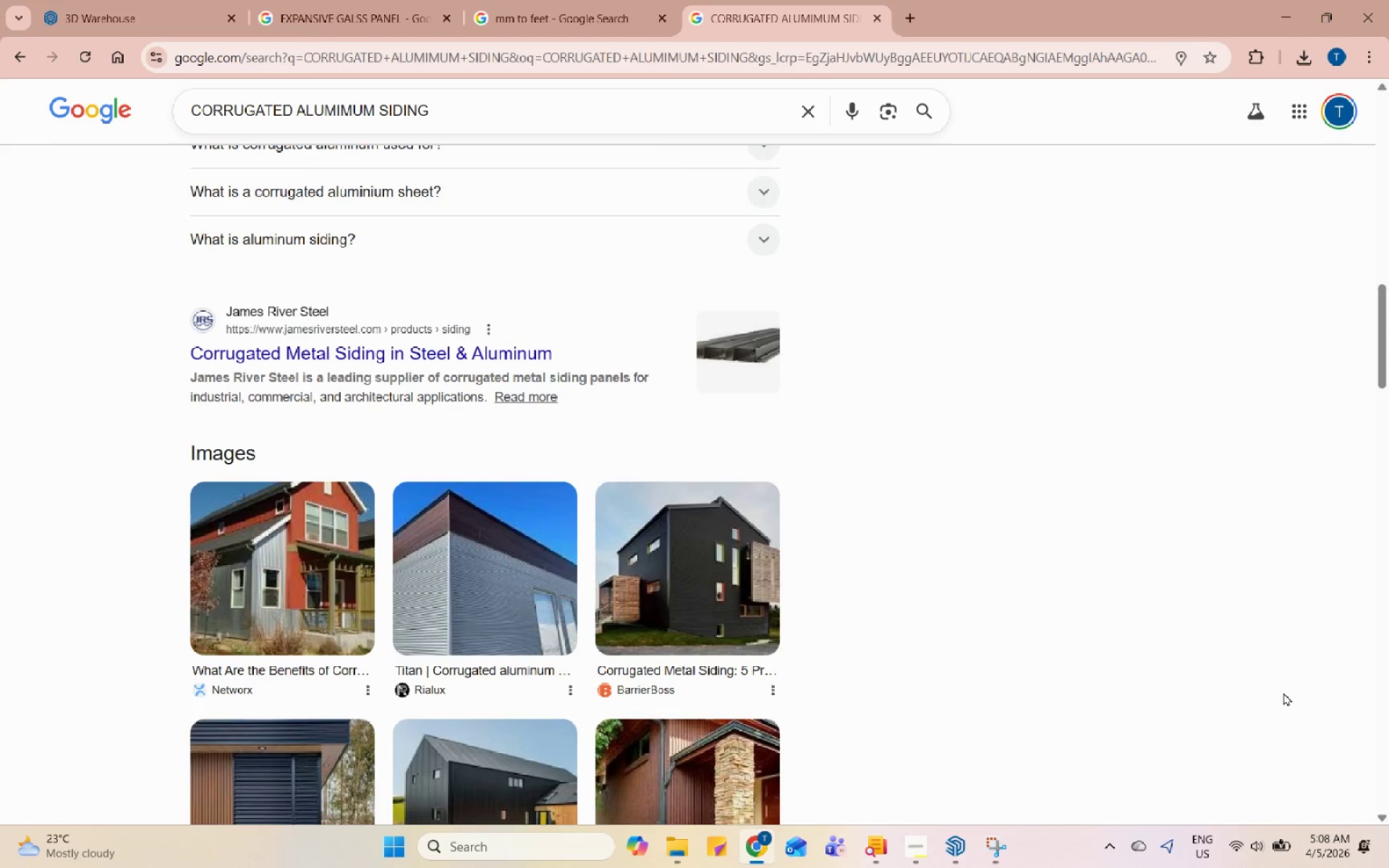 
scroll: coordinate [474, 200], scroll_direction: up, amount: 18.0
 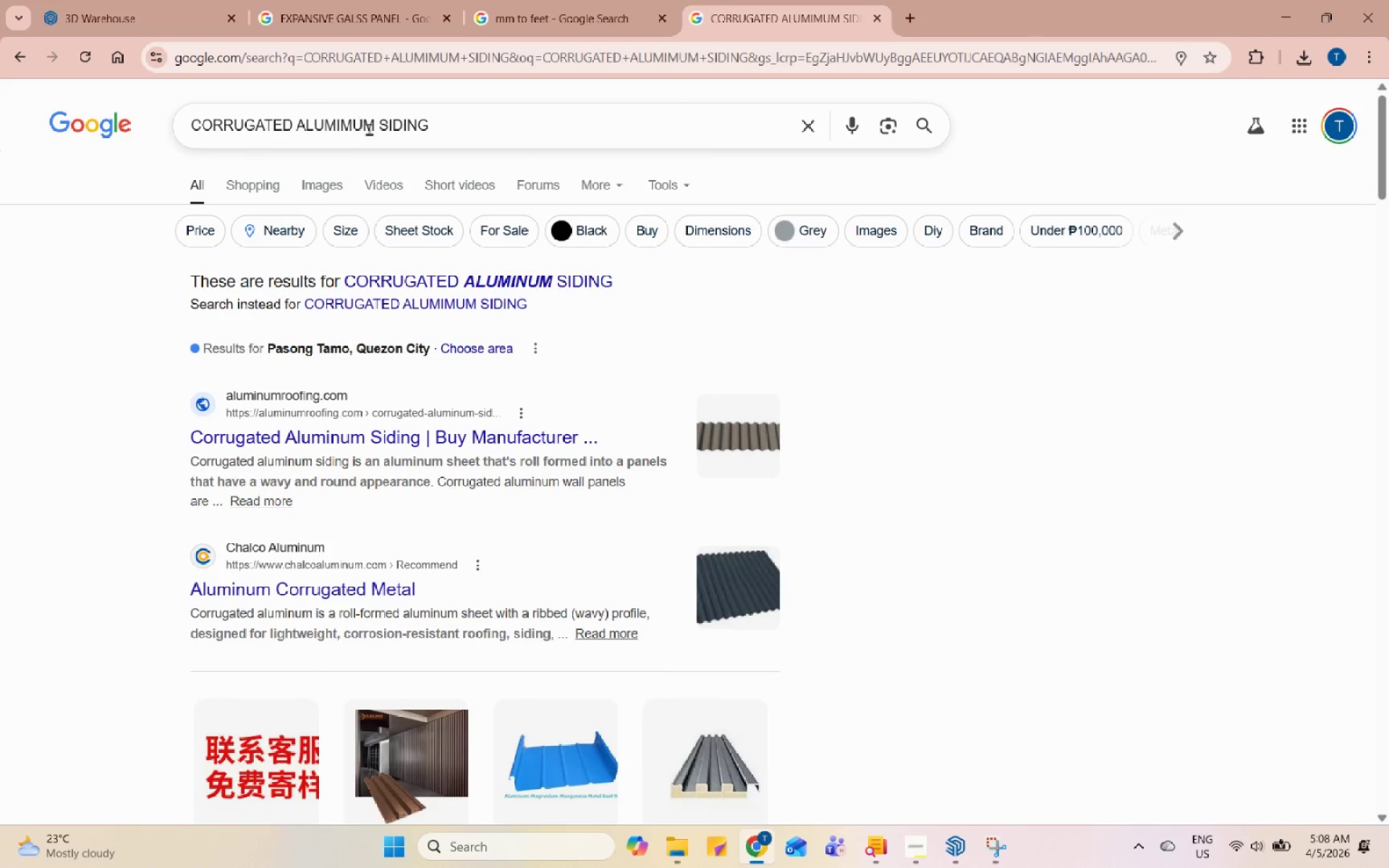 
left_click([477, 128])
 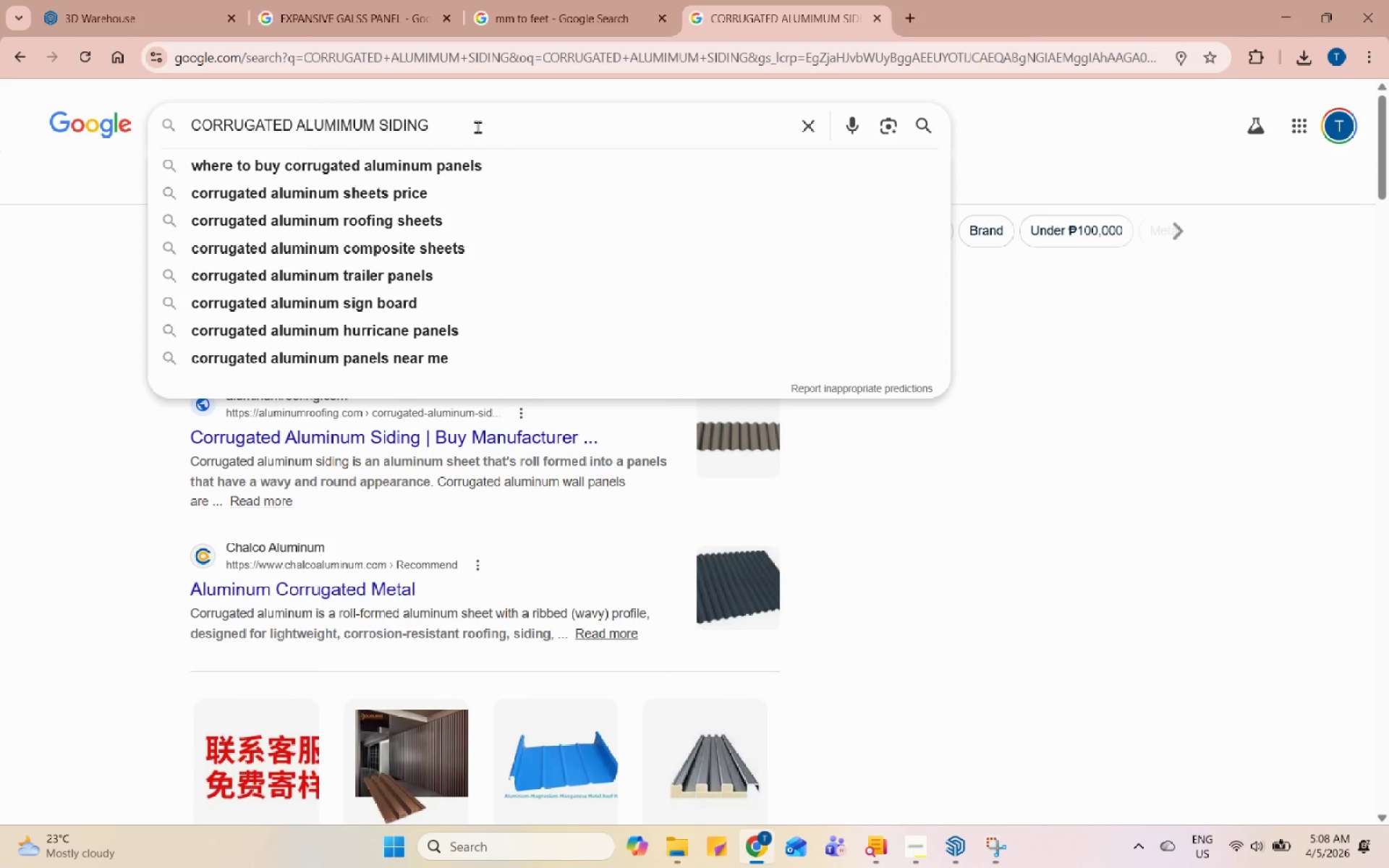 
type( PBR)
 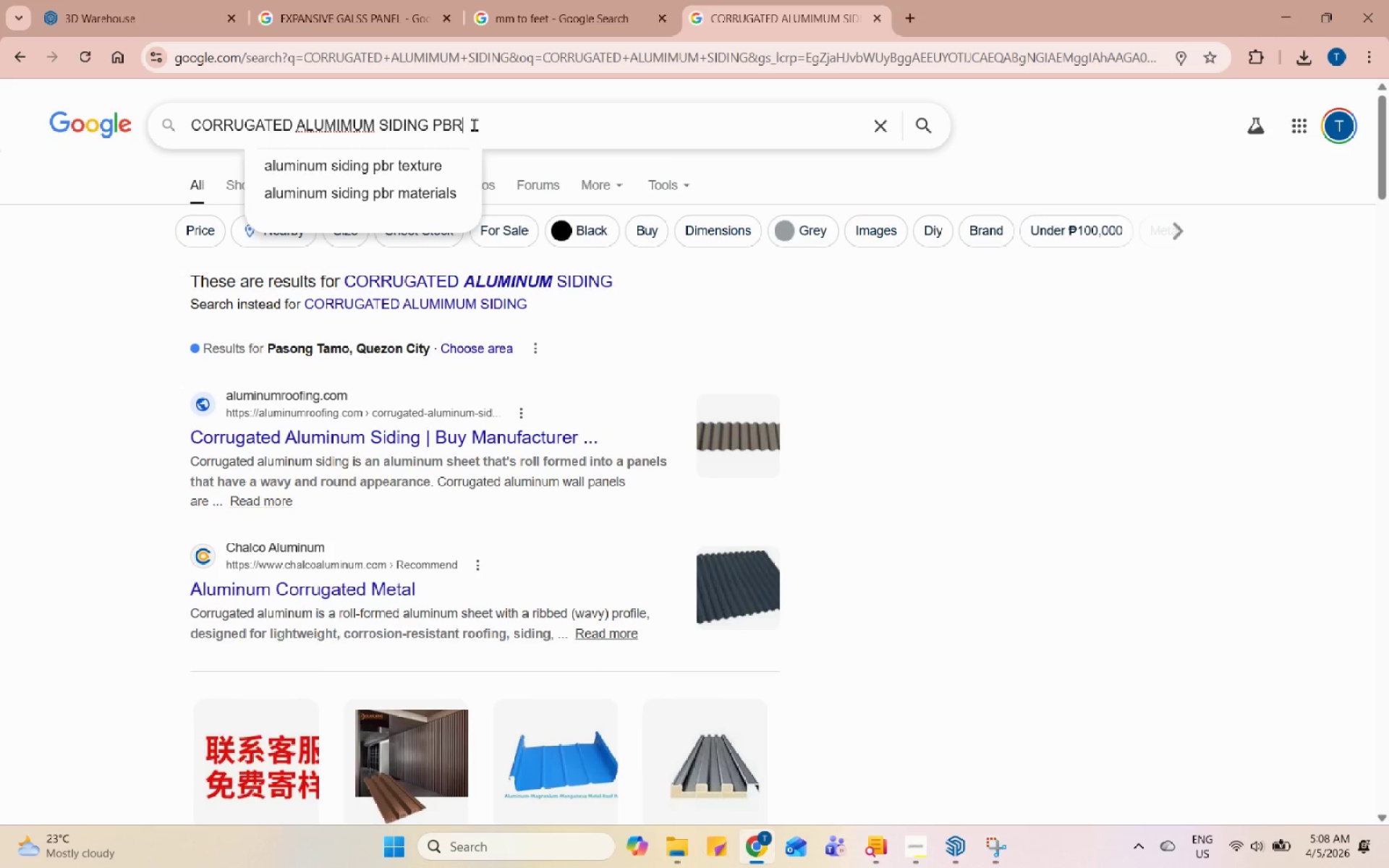 
key(Enter)
 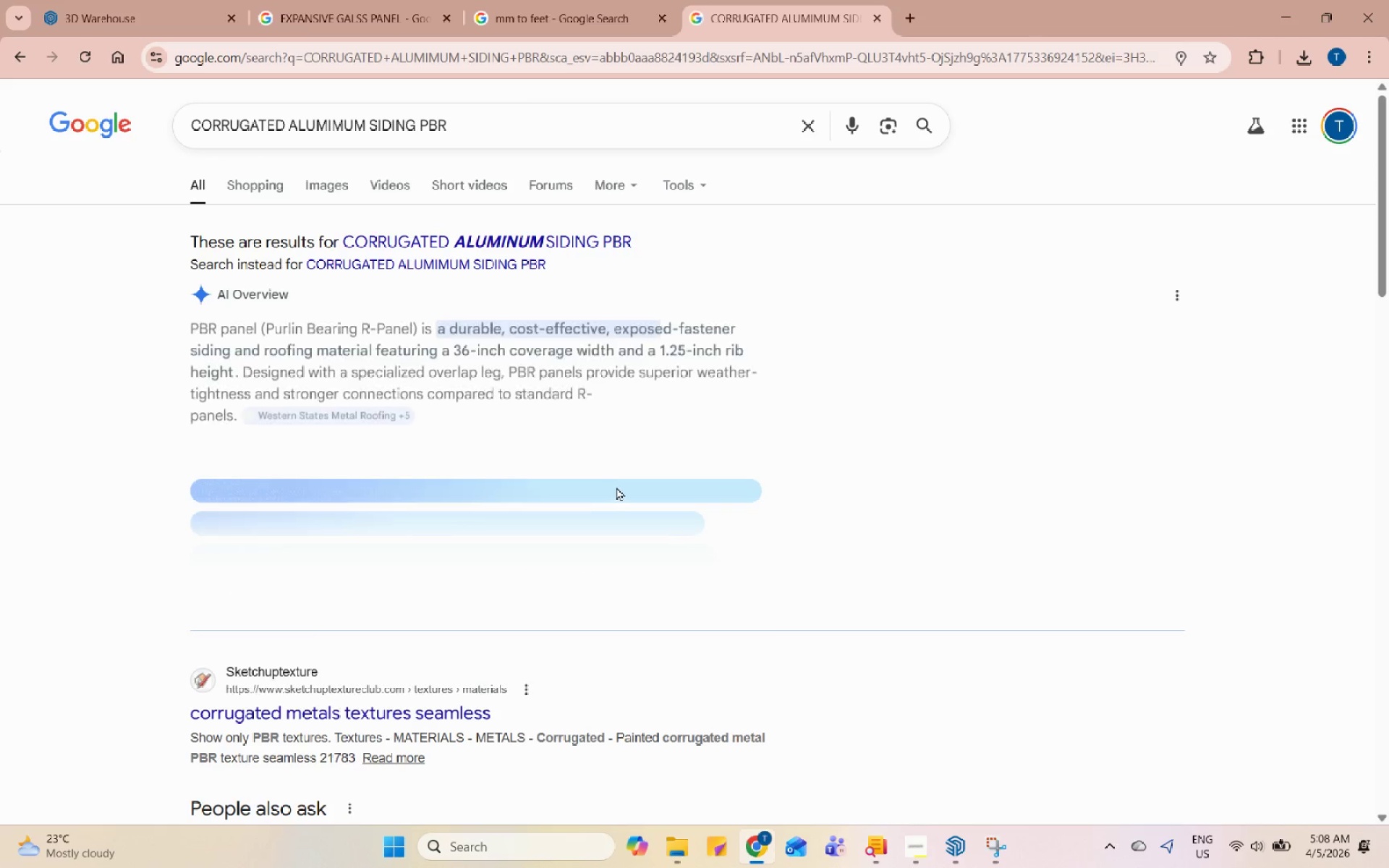 
scroll: coordinate [615, 487], scroll_direction: down, amount: 10.0
 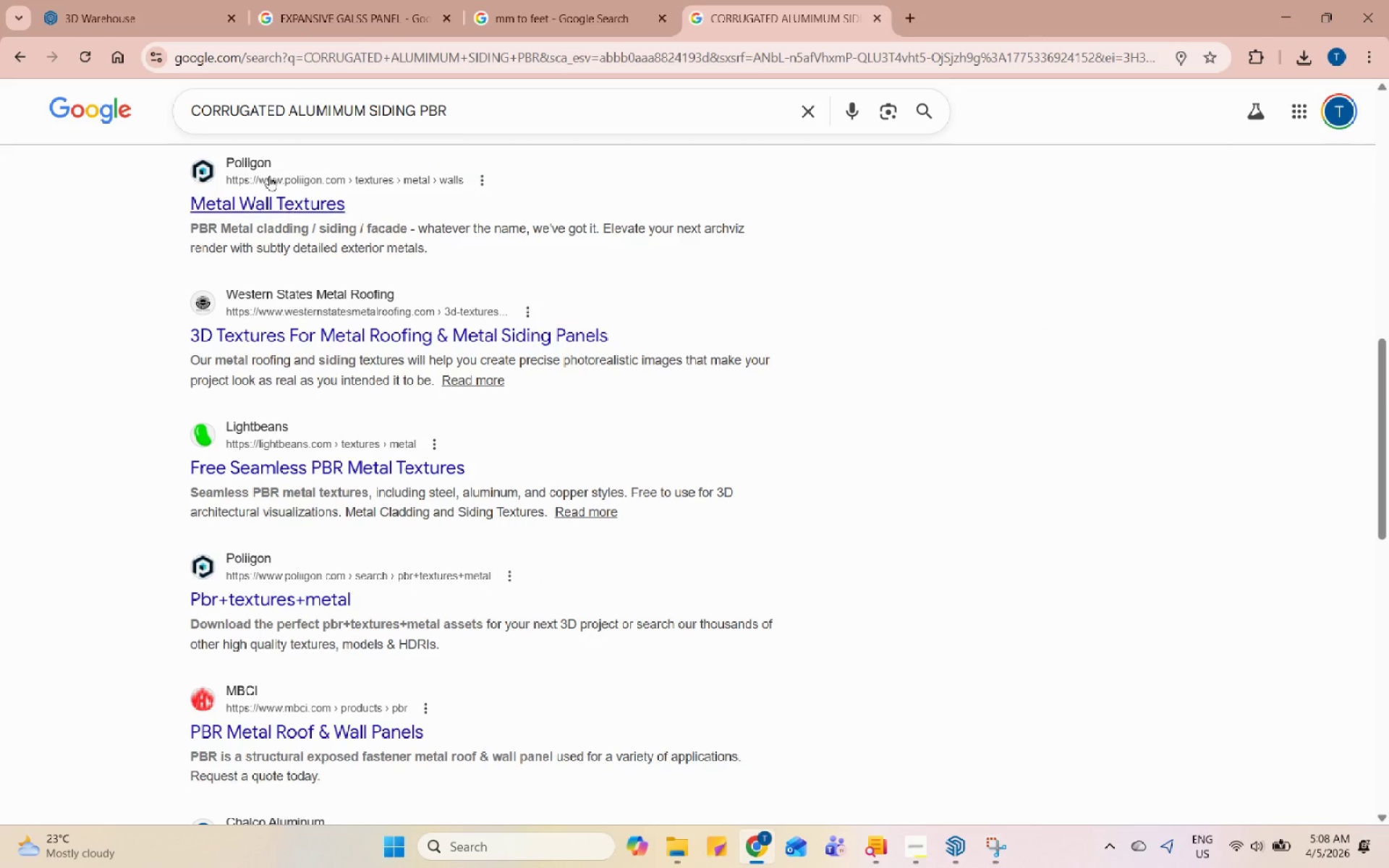 
left_click([273, 187])
 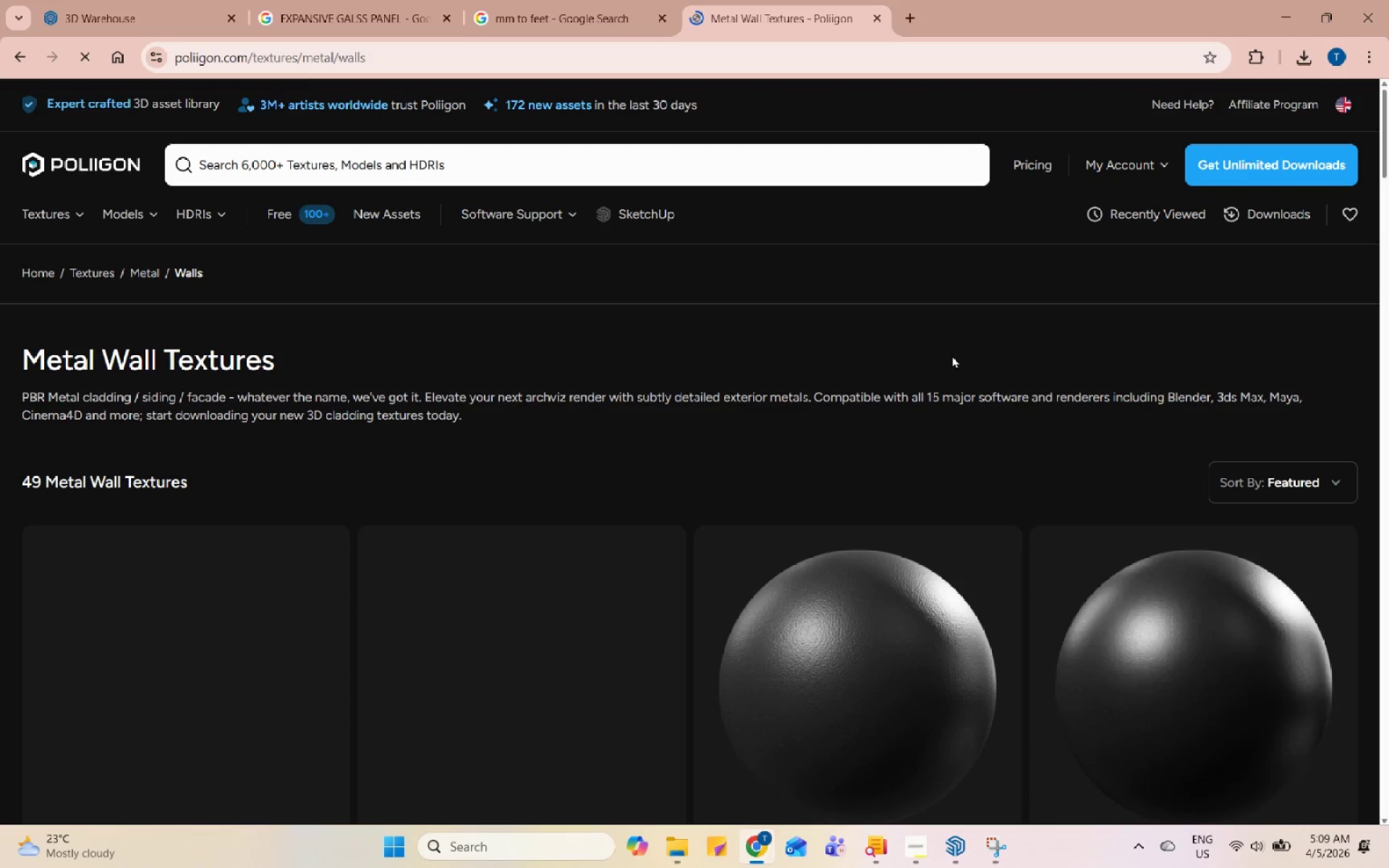 
scroll: coordinate [952, 355], scroll_direction: down, amount: 7.0
 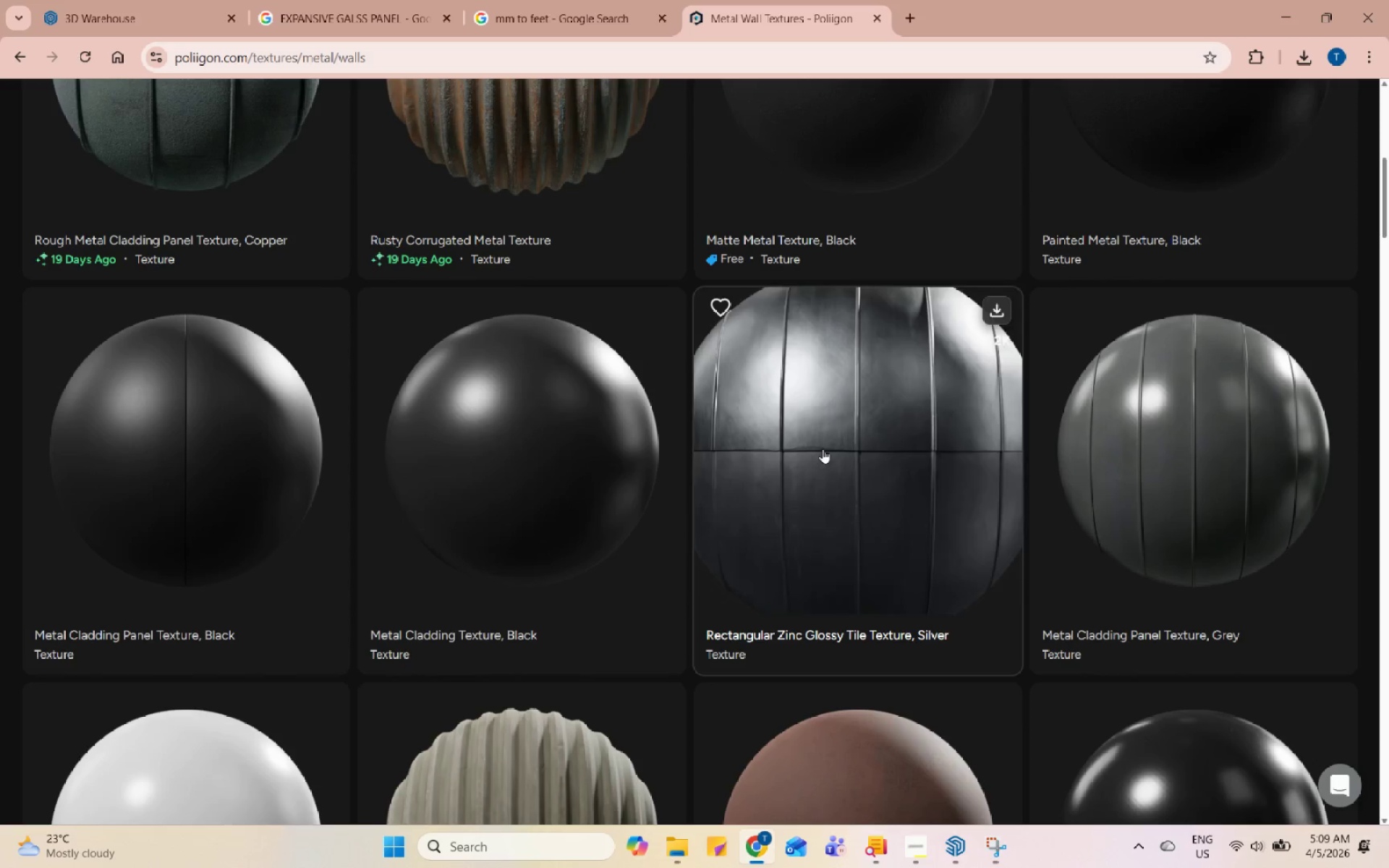 
scroll: coordinate [823, 448], scroll_direction: up, amount: 12.0
 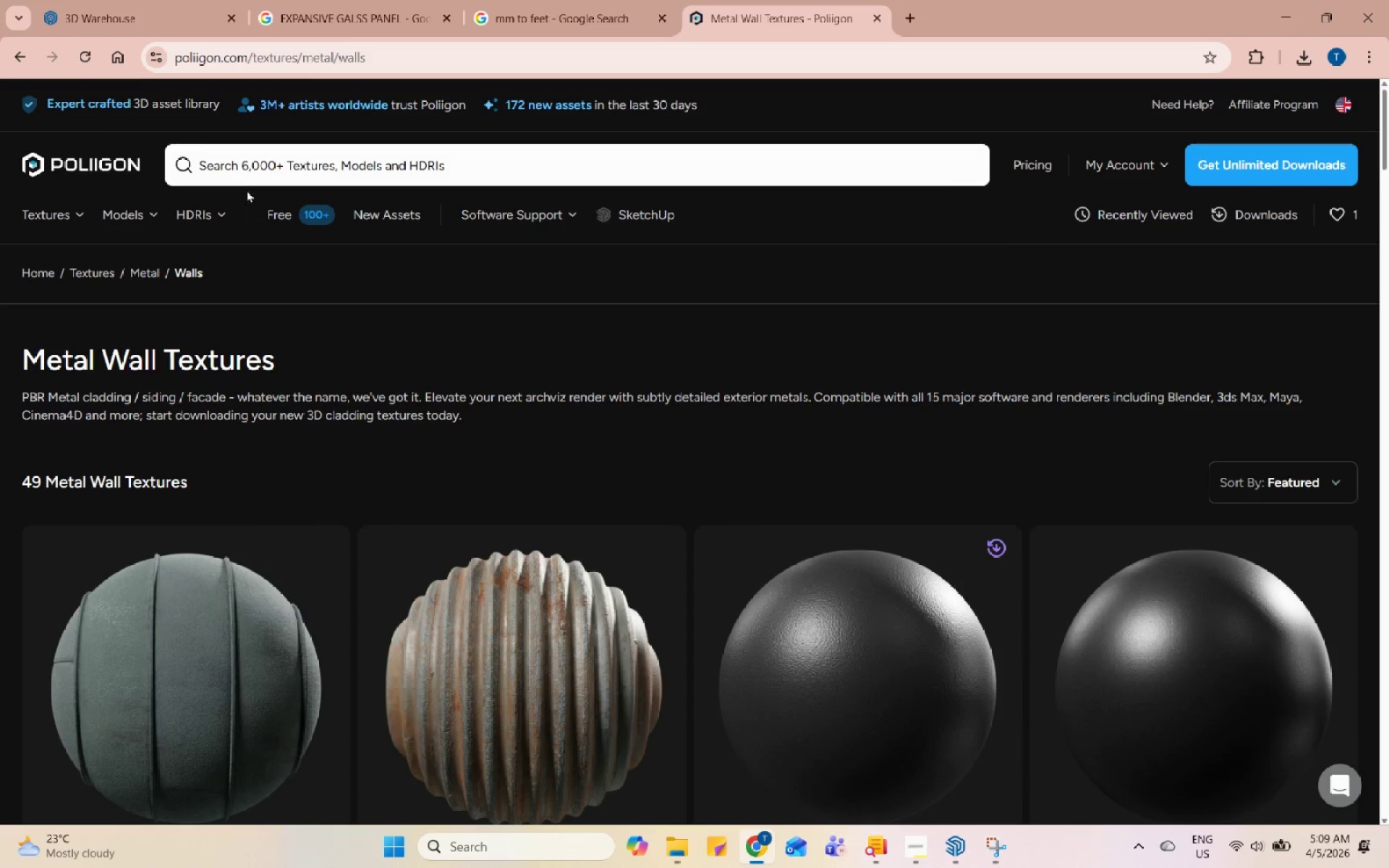 
left_click([288, 209])
 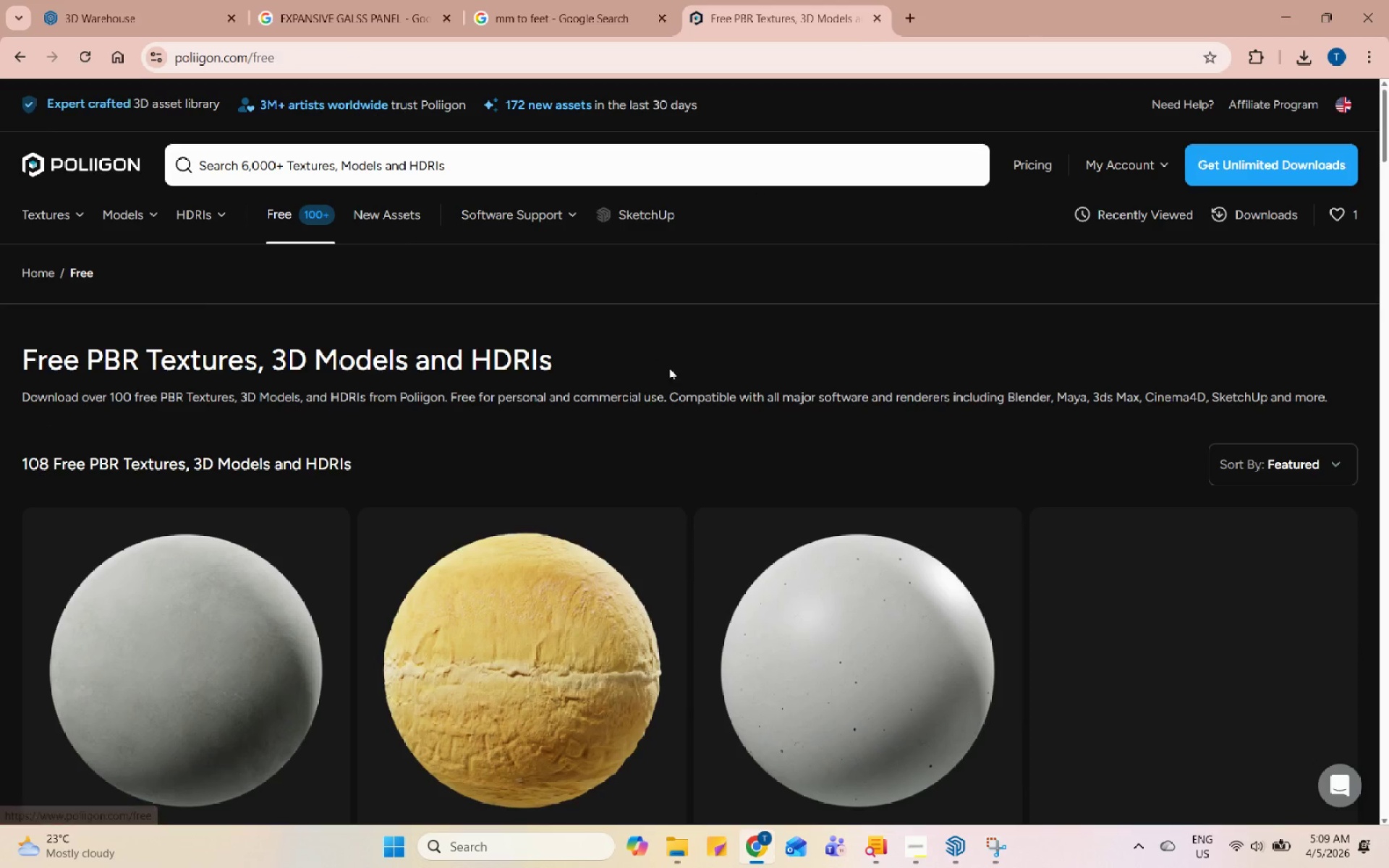 
scroll: coordinate [638, 488], scroll_direction: down, amount: 32.0
 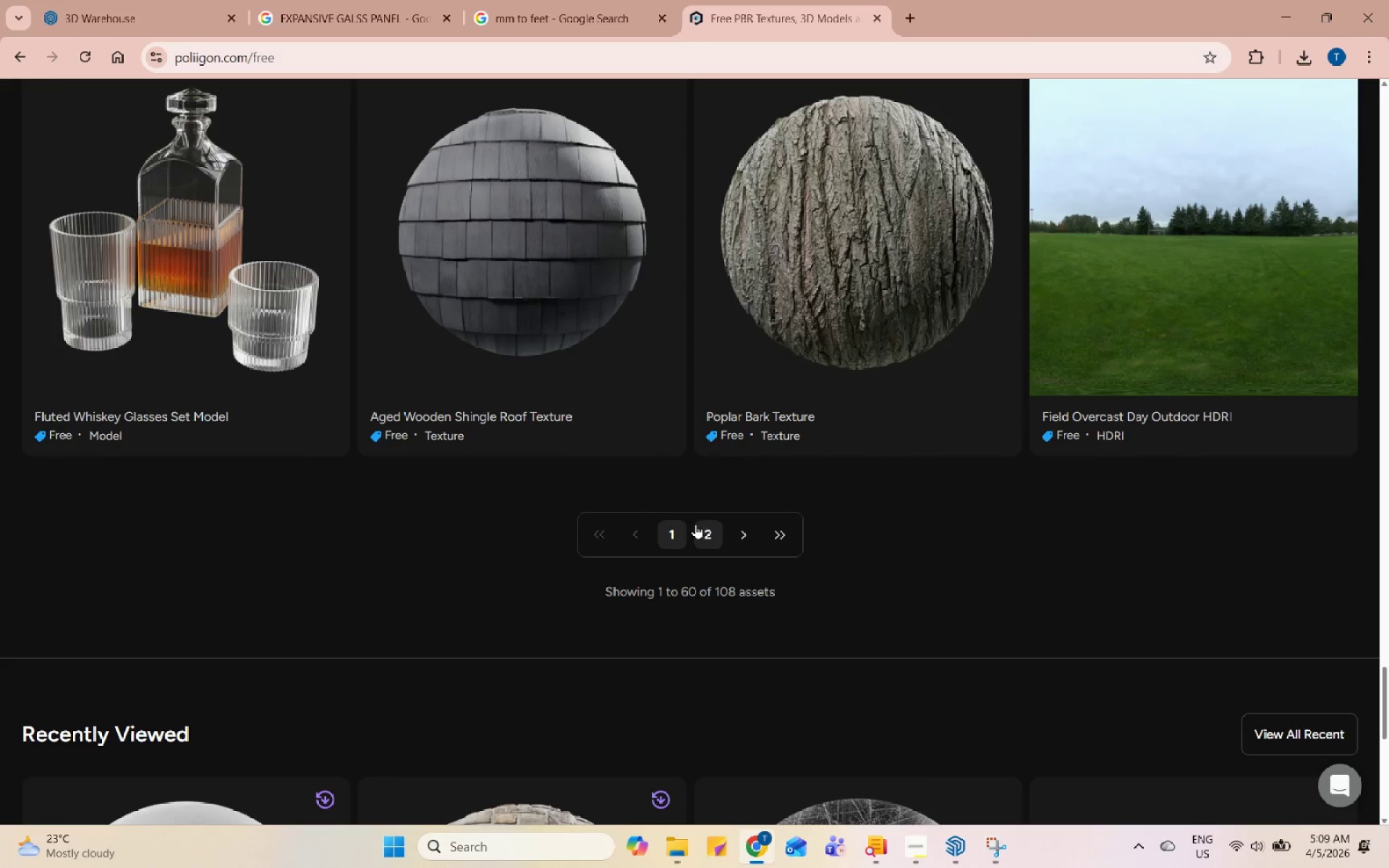 
left_click([707, 529])
 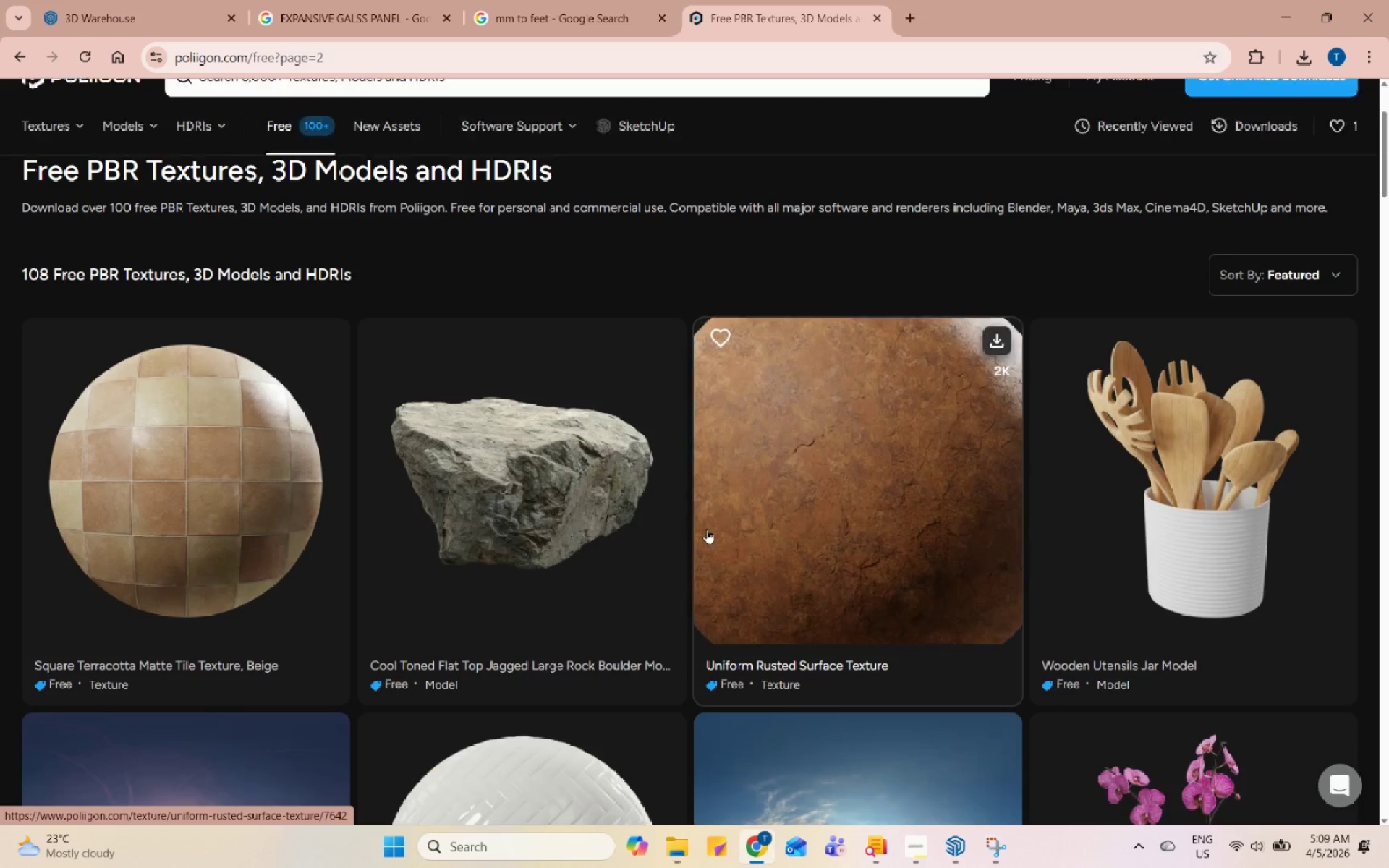 
scroll: coordinate [706, 528], scroll_direction: down, amount: 19.0
 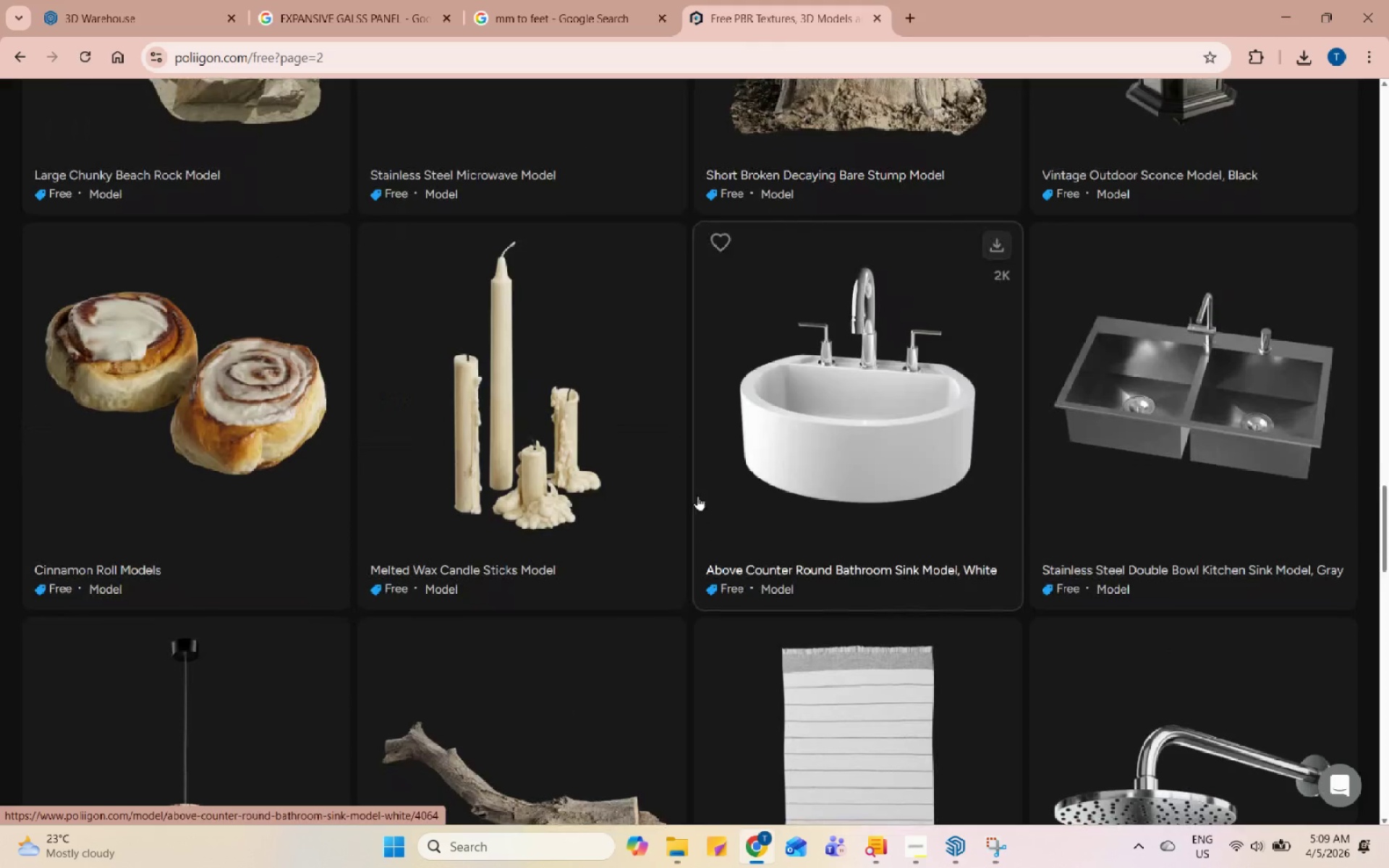 
left_click([906, 14])
 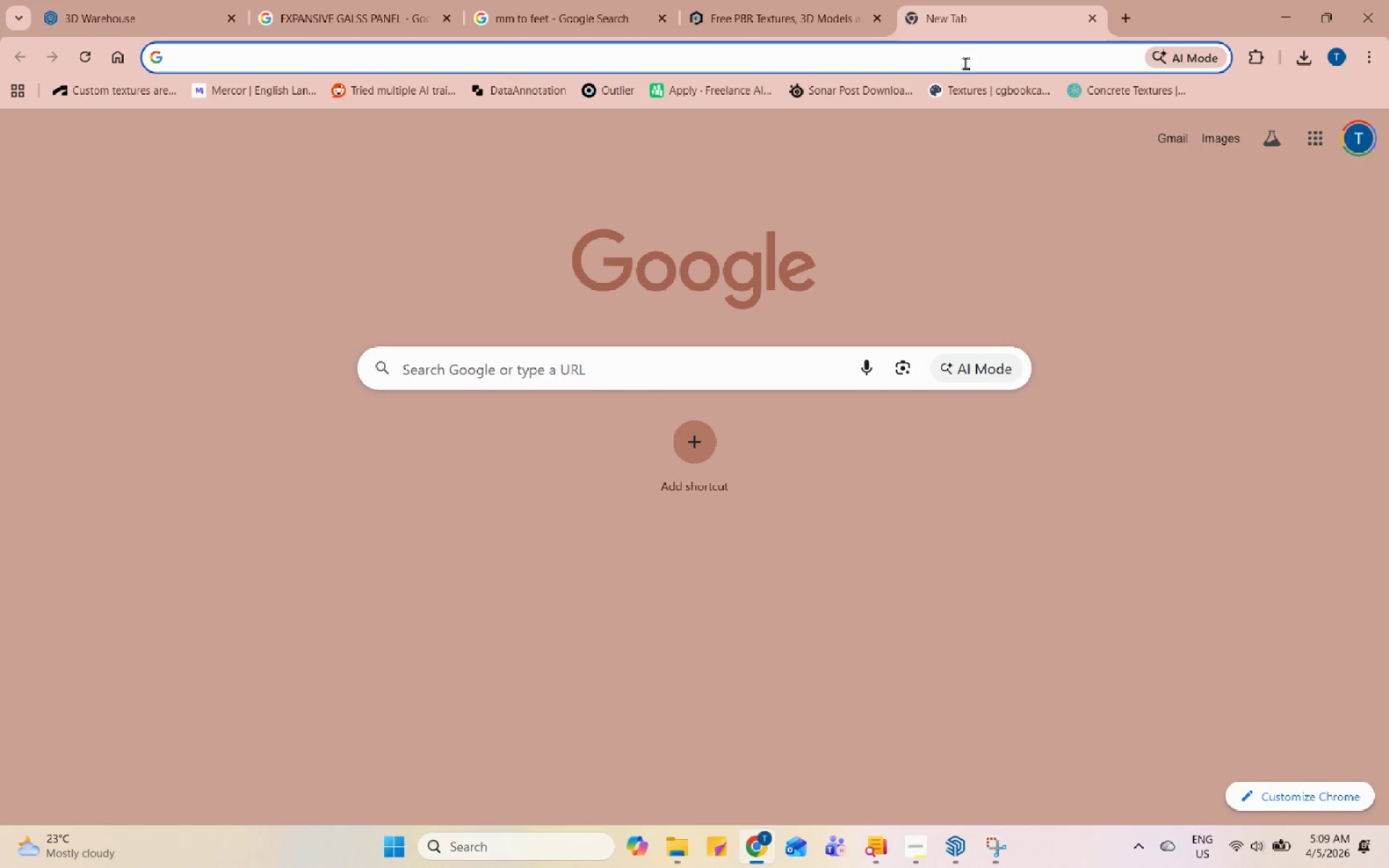 
left_click([962, 94])
 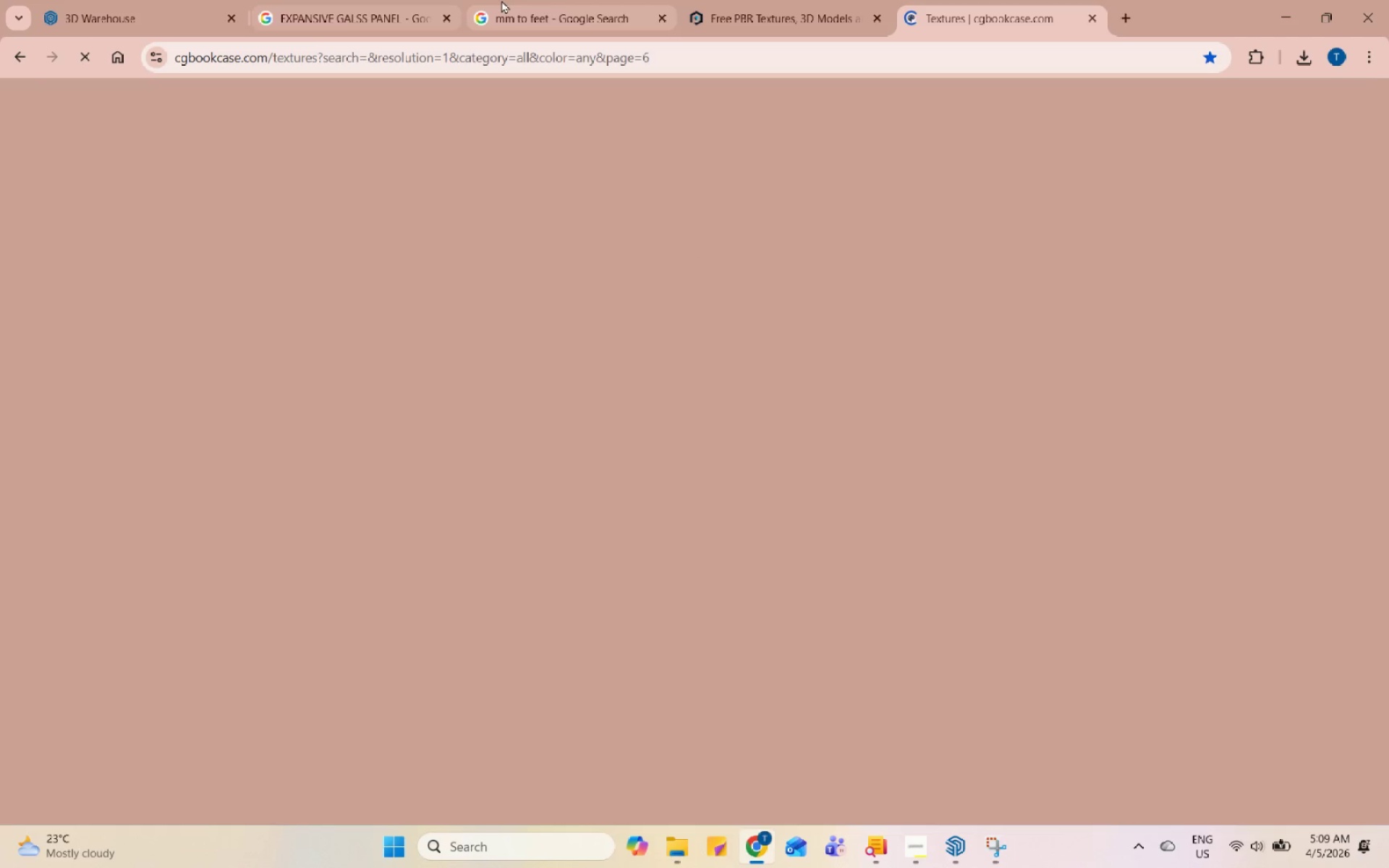 
left_click([837, 0])
 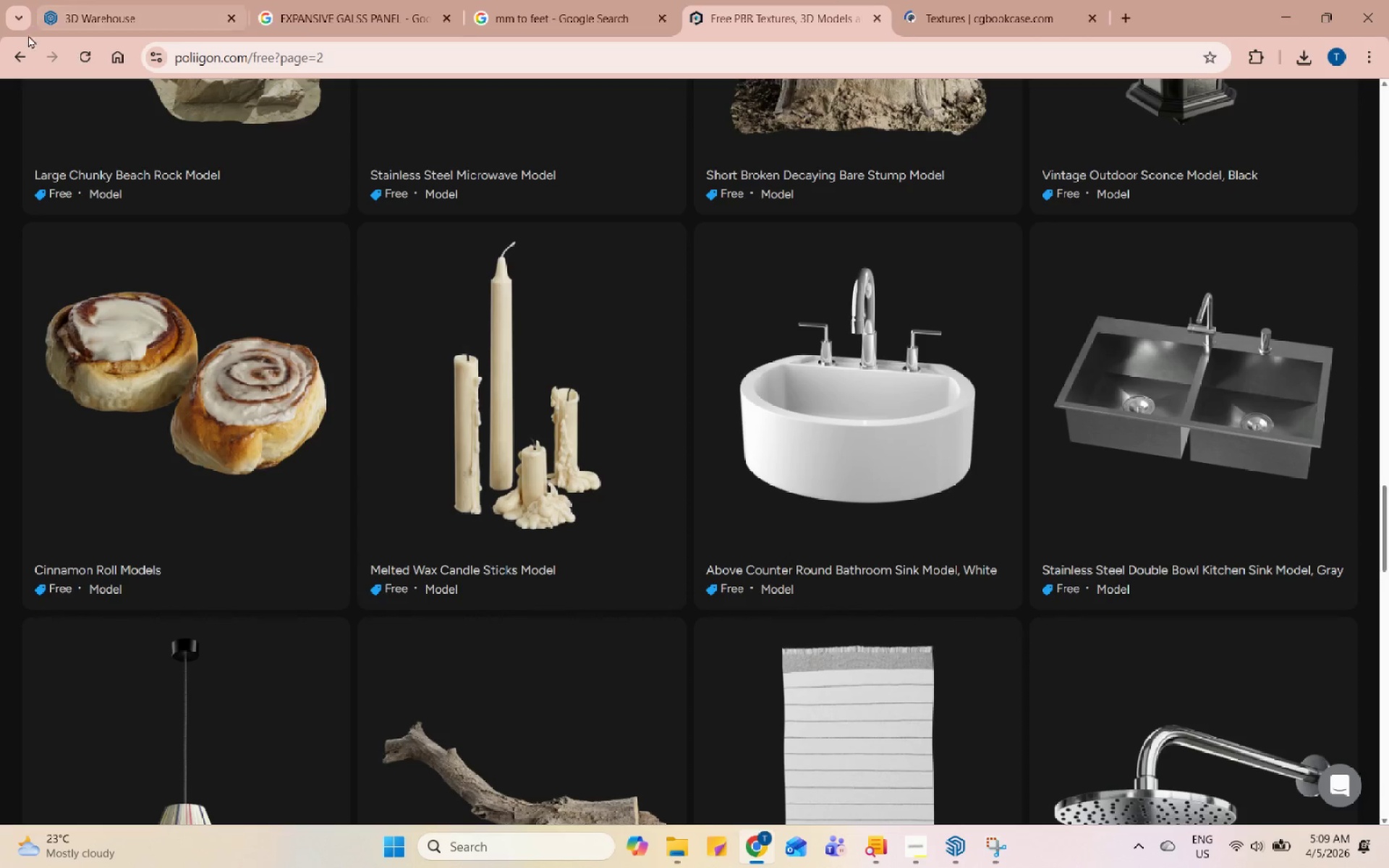 
left_click([23, 54])
 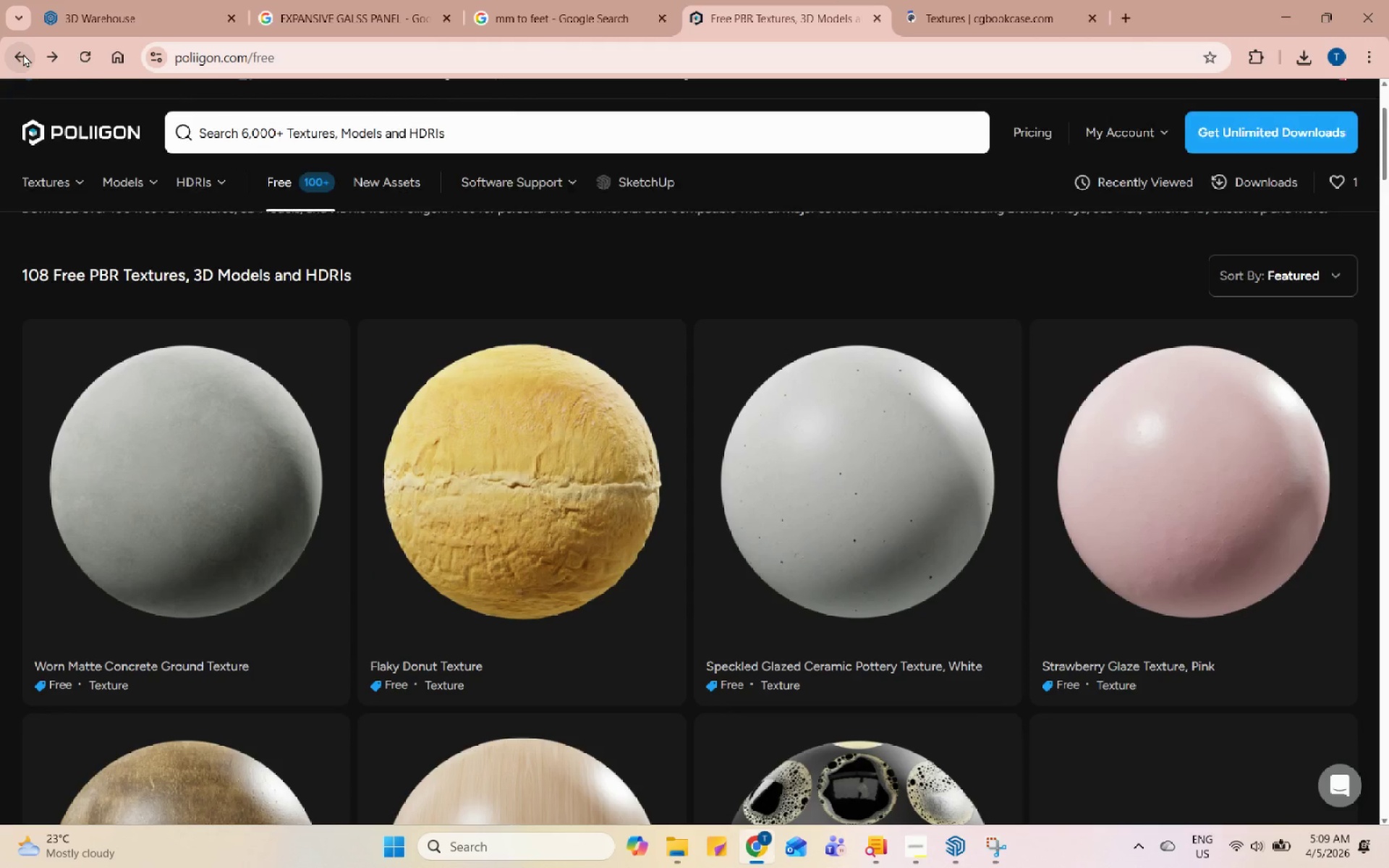 
left_click([23, 54])
 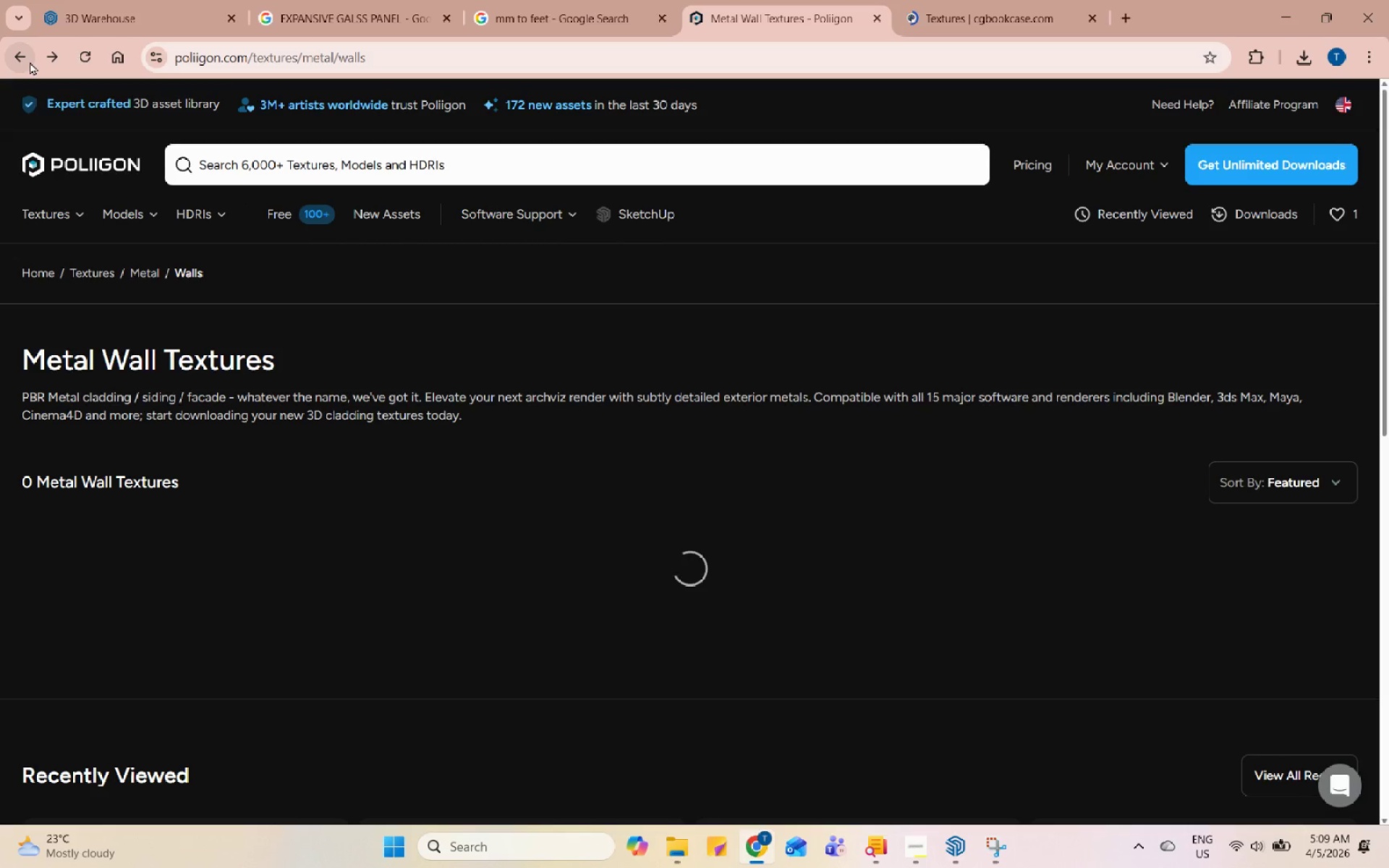 
left_click([17, 52])
 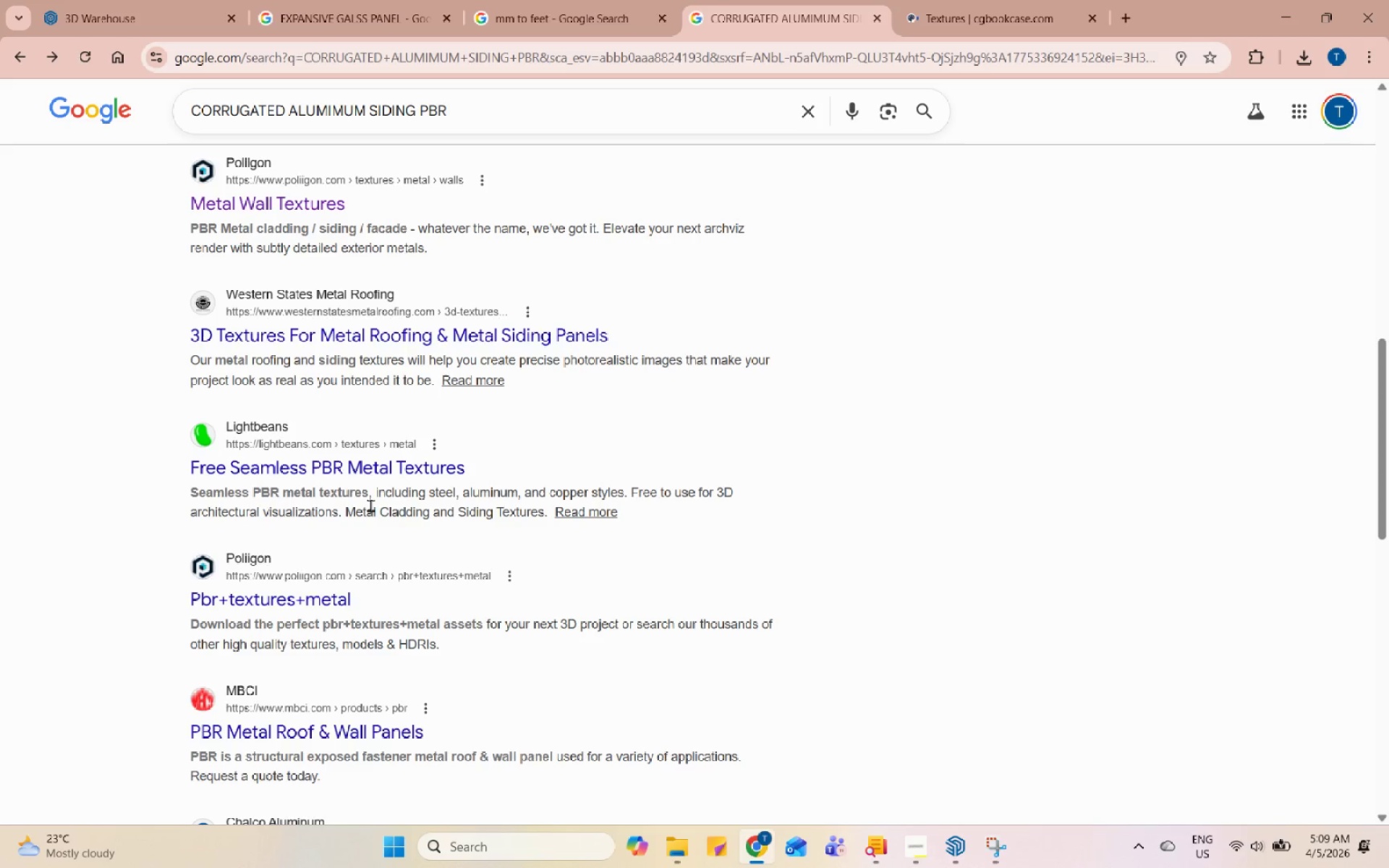 
scroll: coordinate [370, 505], scroll_direction: down, amount: 7.0
 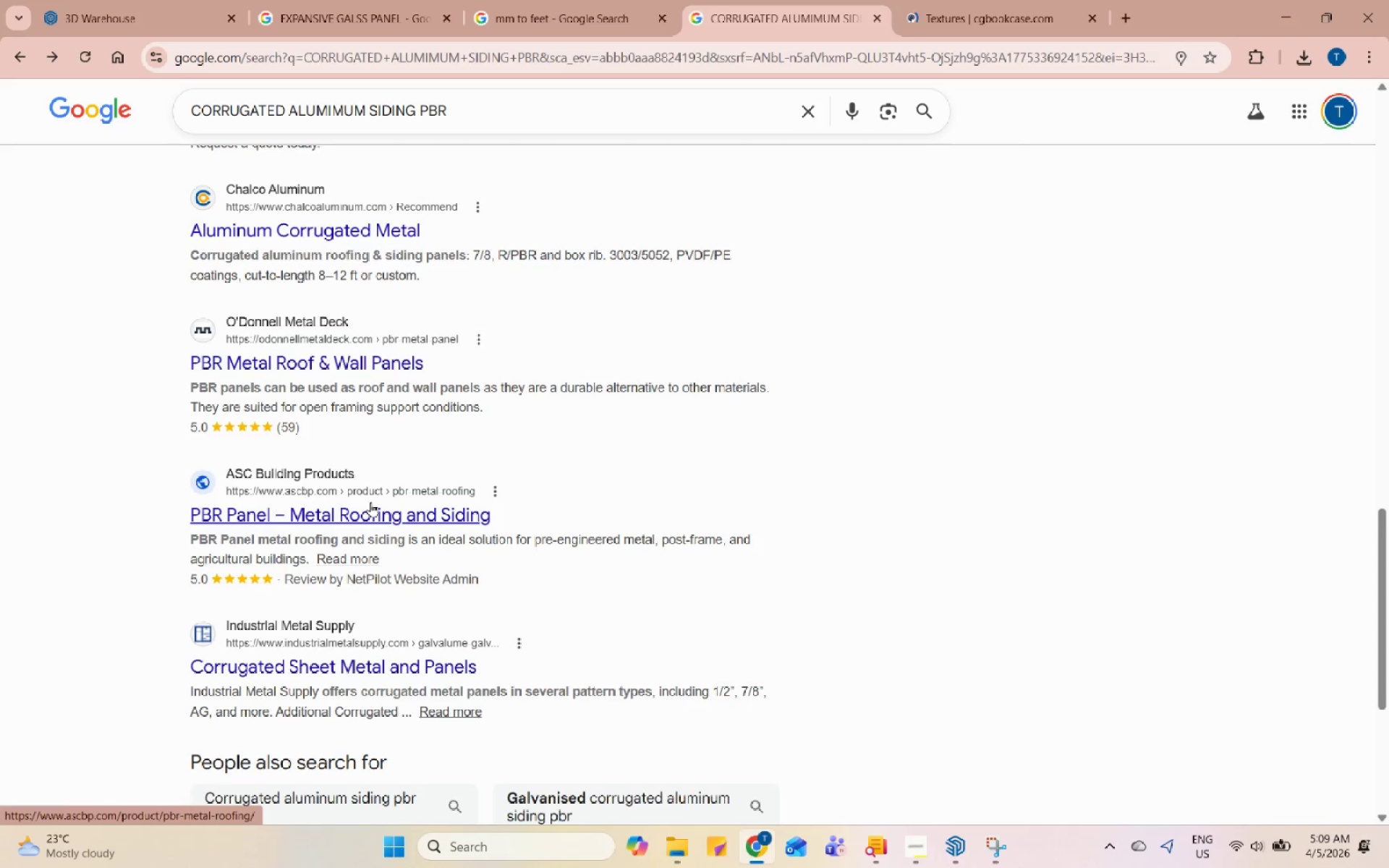 
scroll: coordinate [370, 502], scroll_direction: up, amount: 28.0
 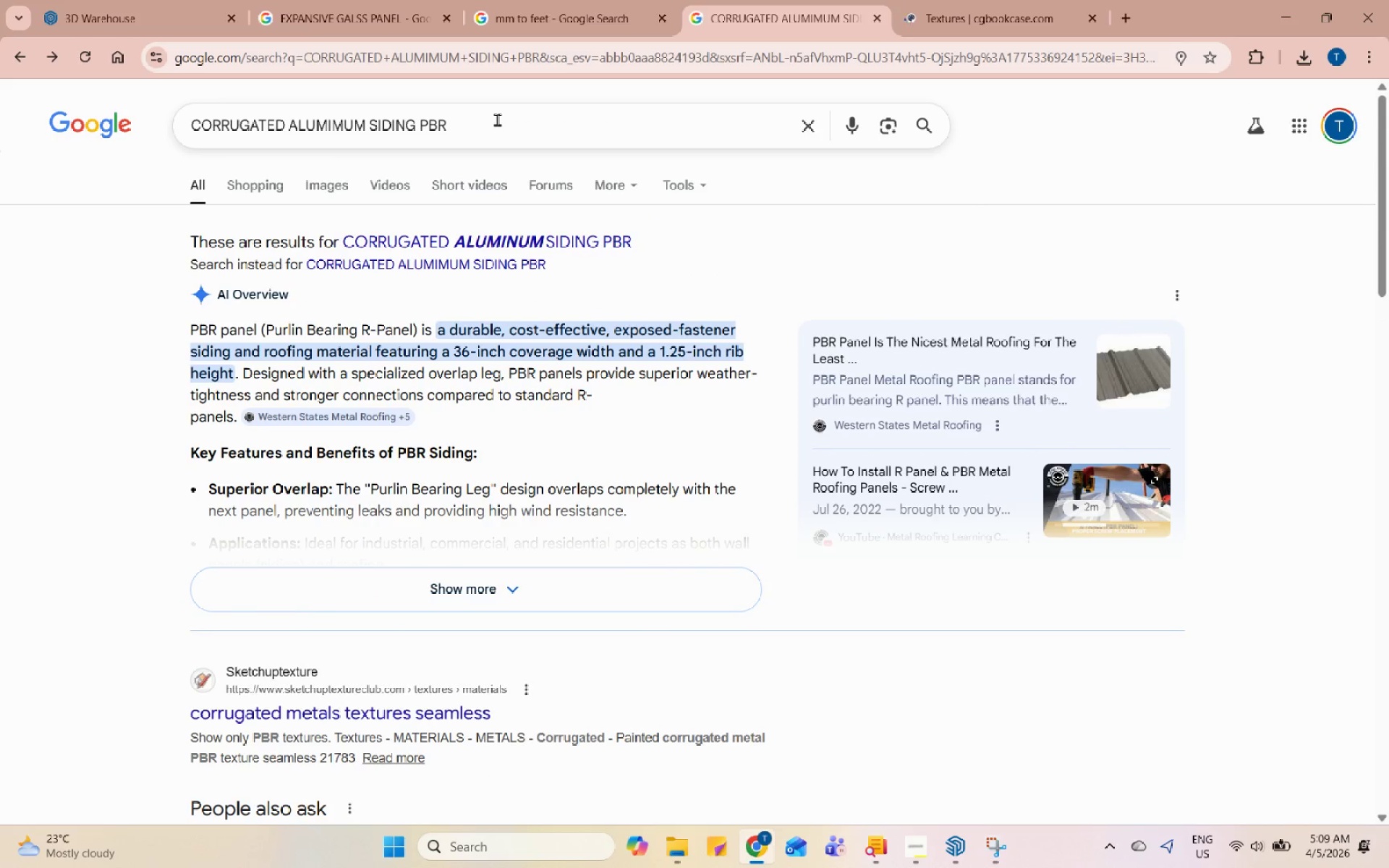 
left_click([497, 119])
 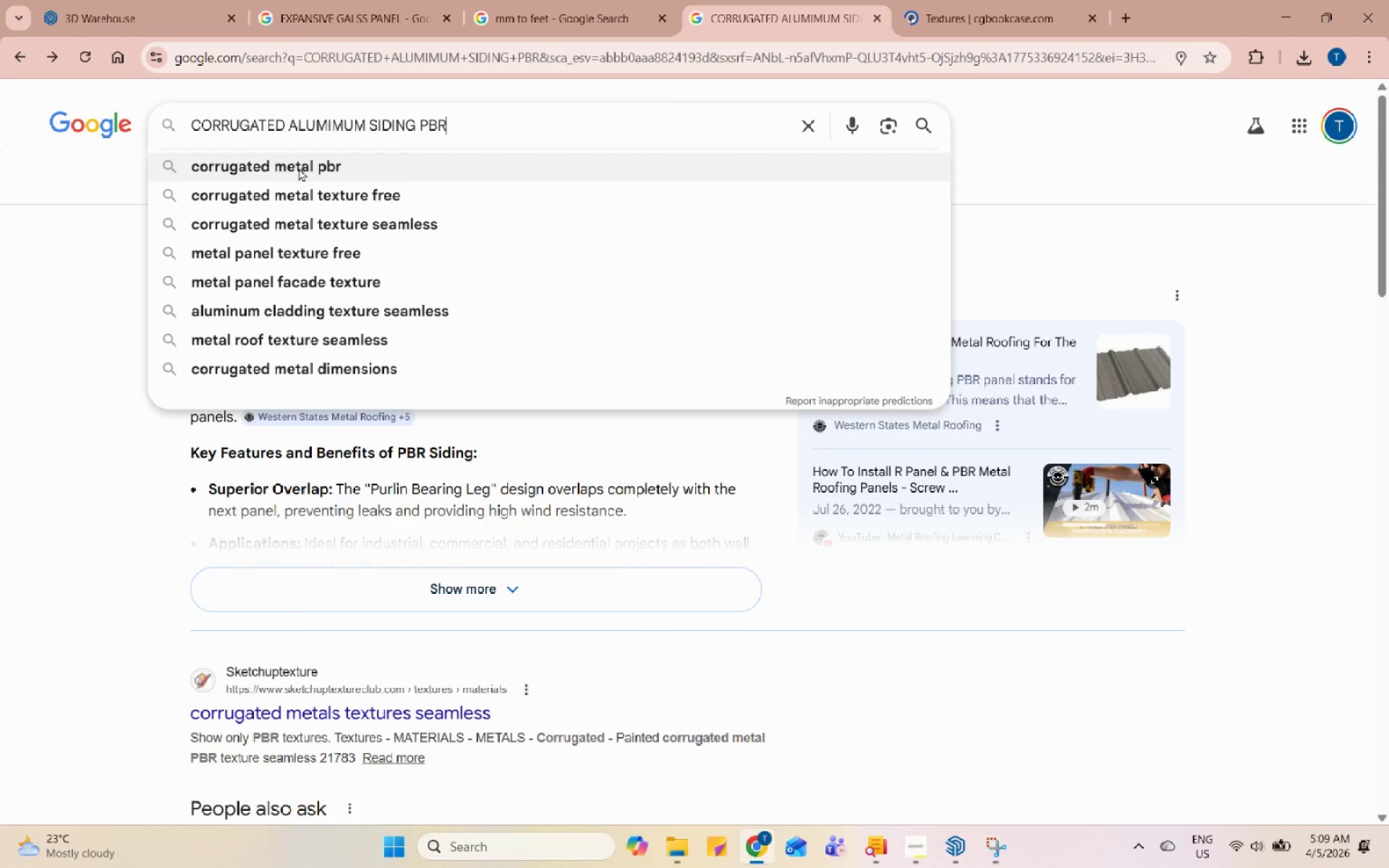 
left_click([299, 168])
 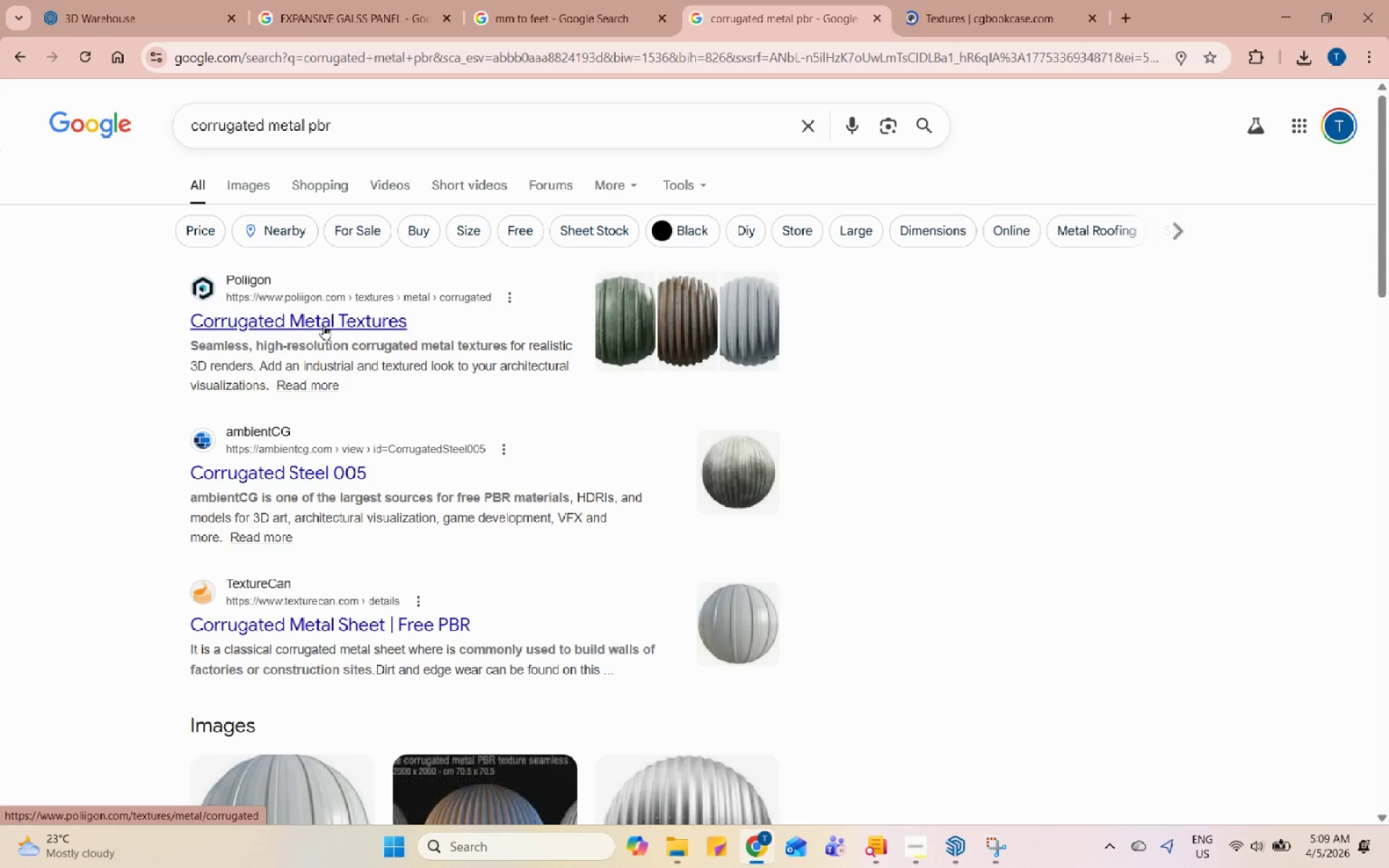 
left_click([250, 479])
 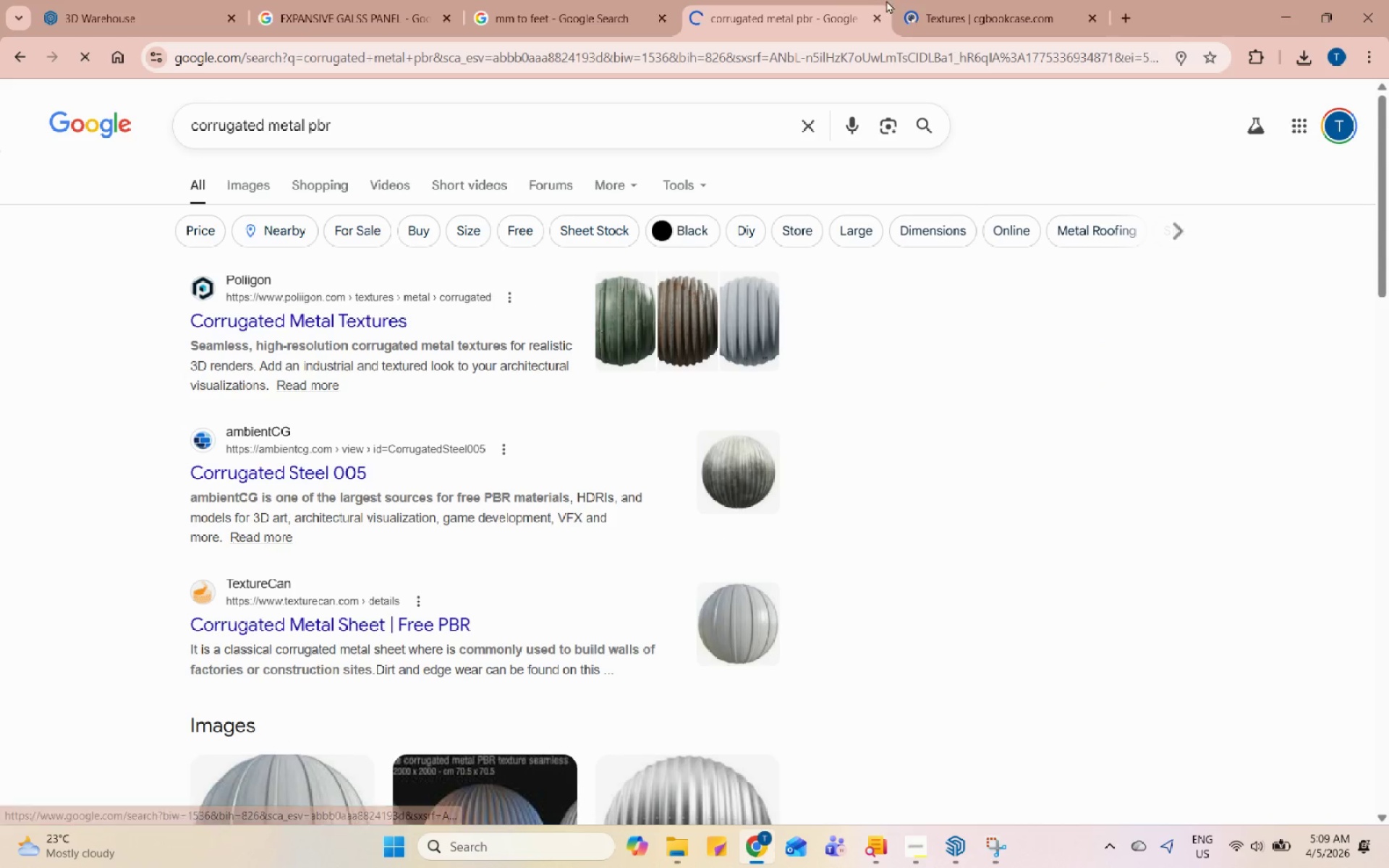 
left_click([948, 0])
 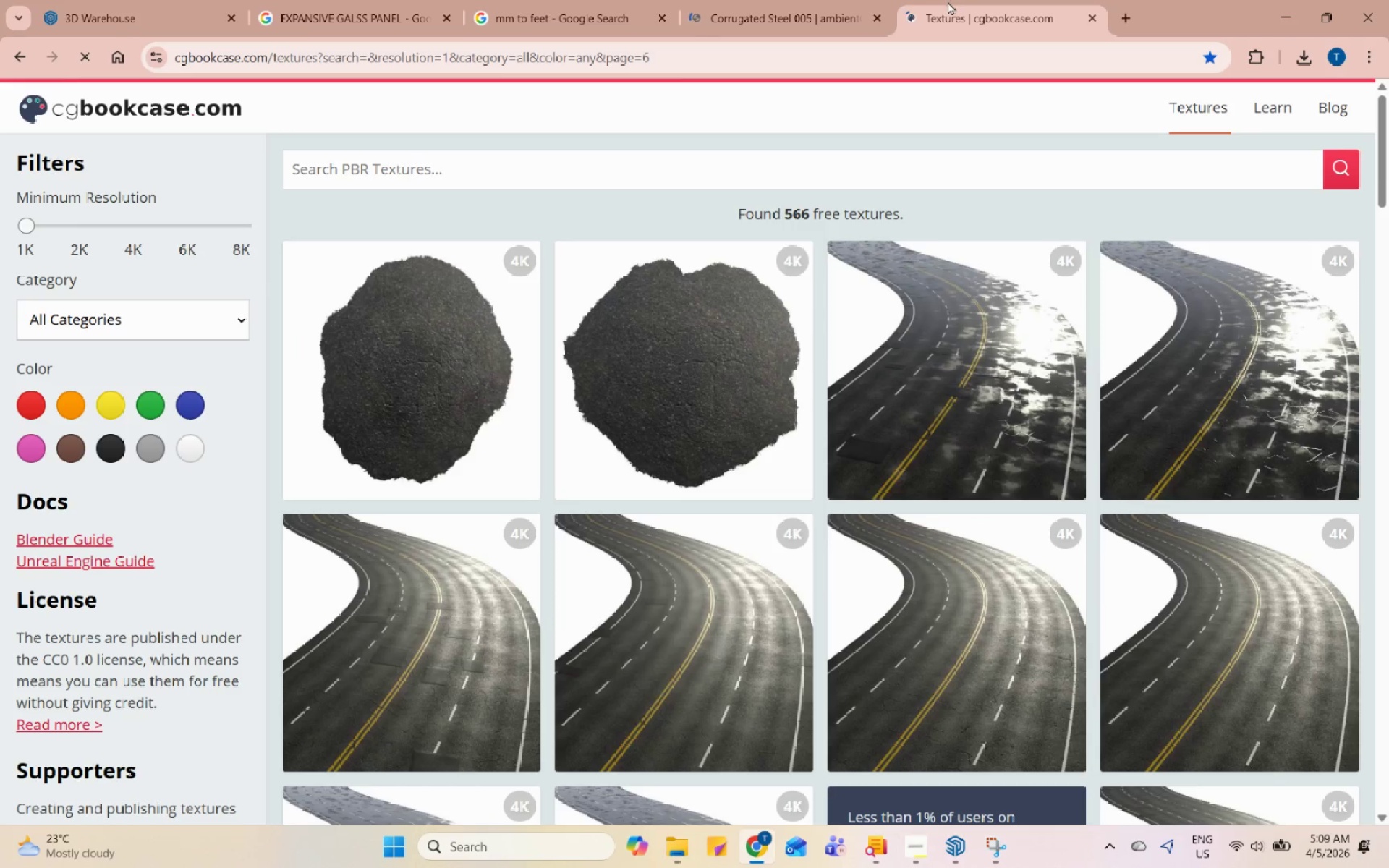 
scroll: coordinate [827, 509], scroll_direction: down, amount: 19.0
 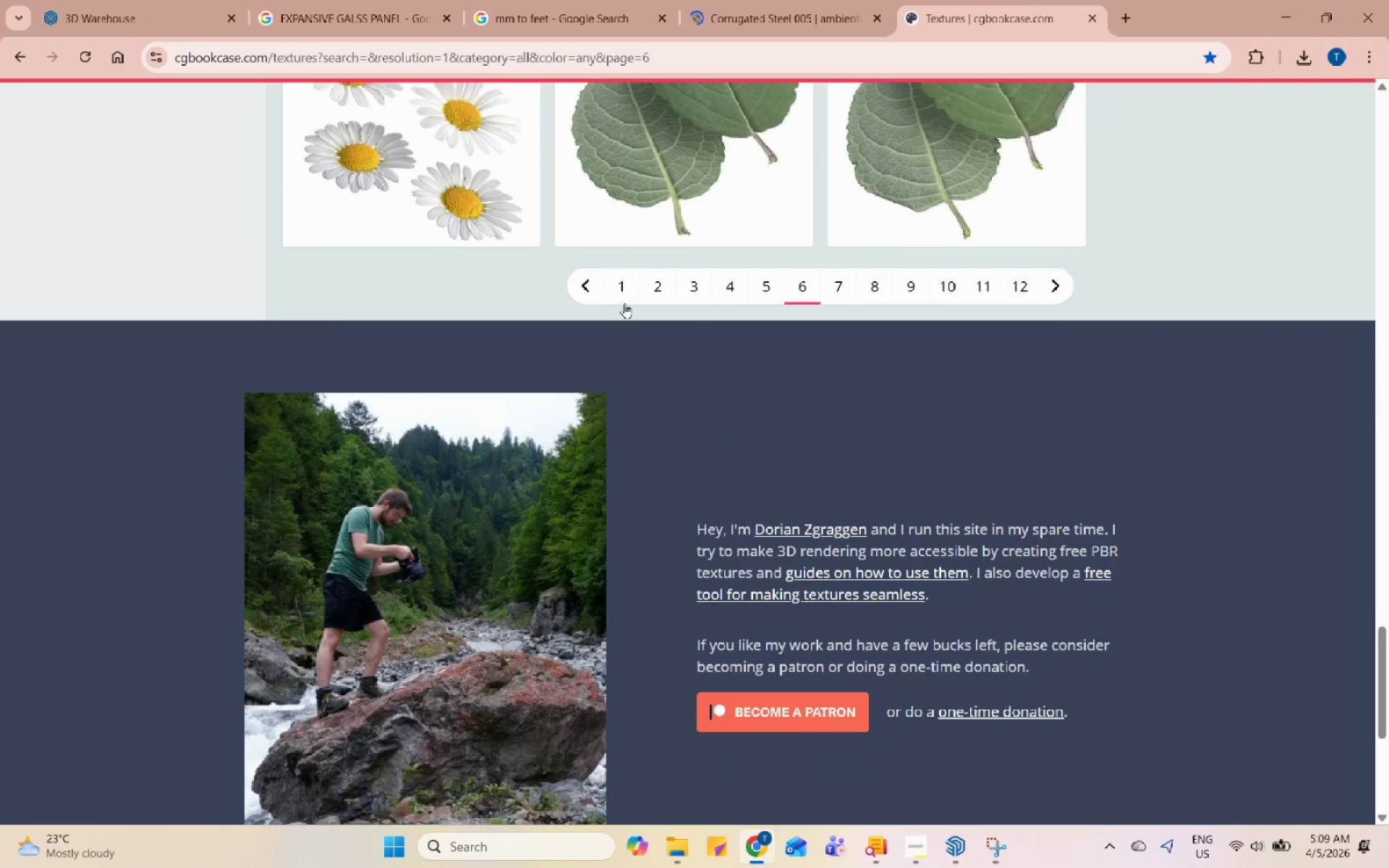 
double_click([817, 0])
 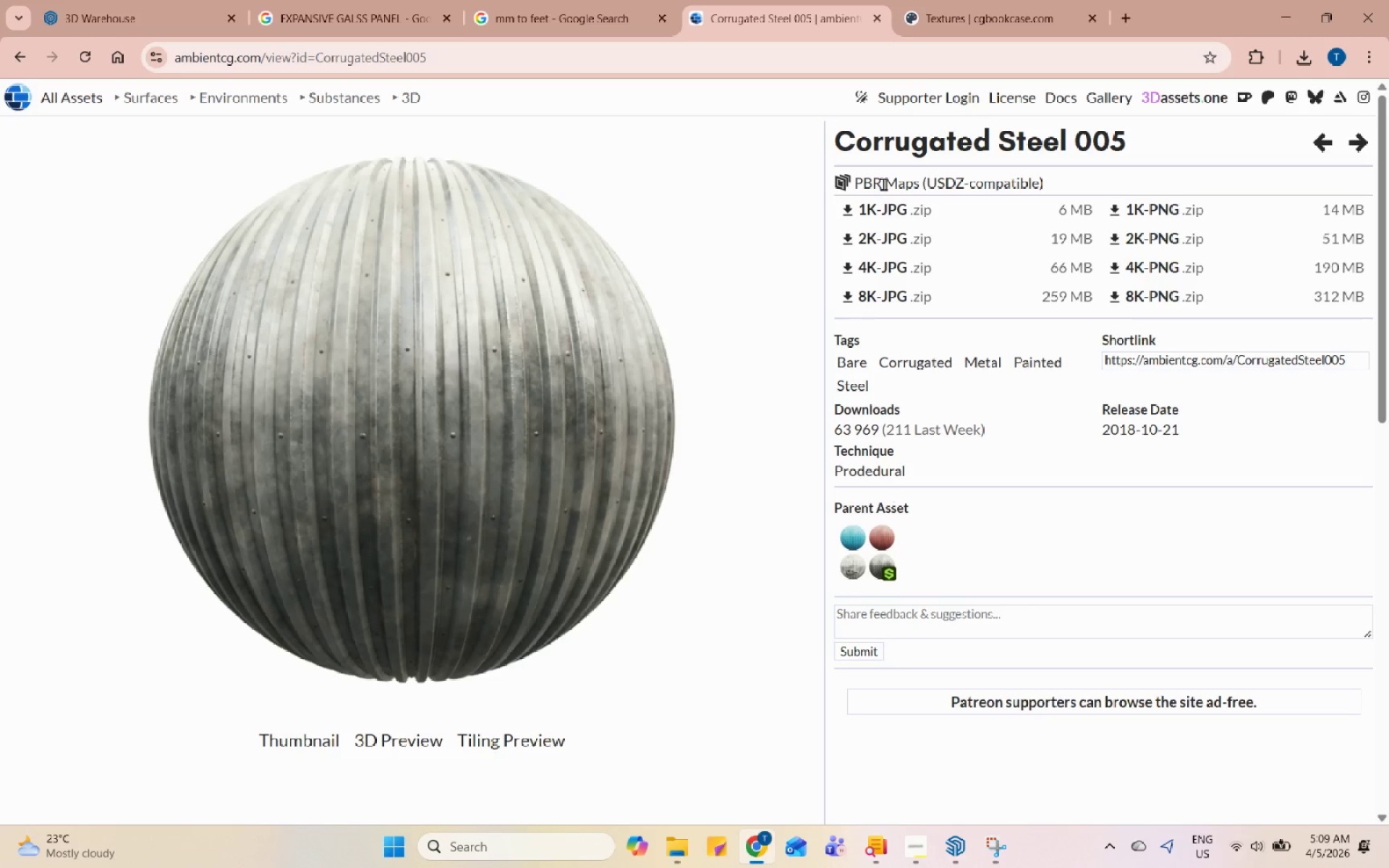 
wait(5.17)
 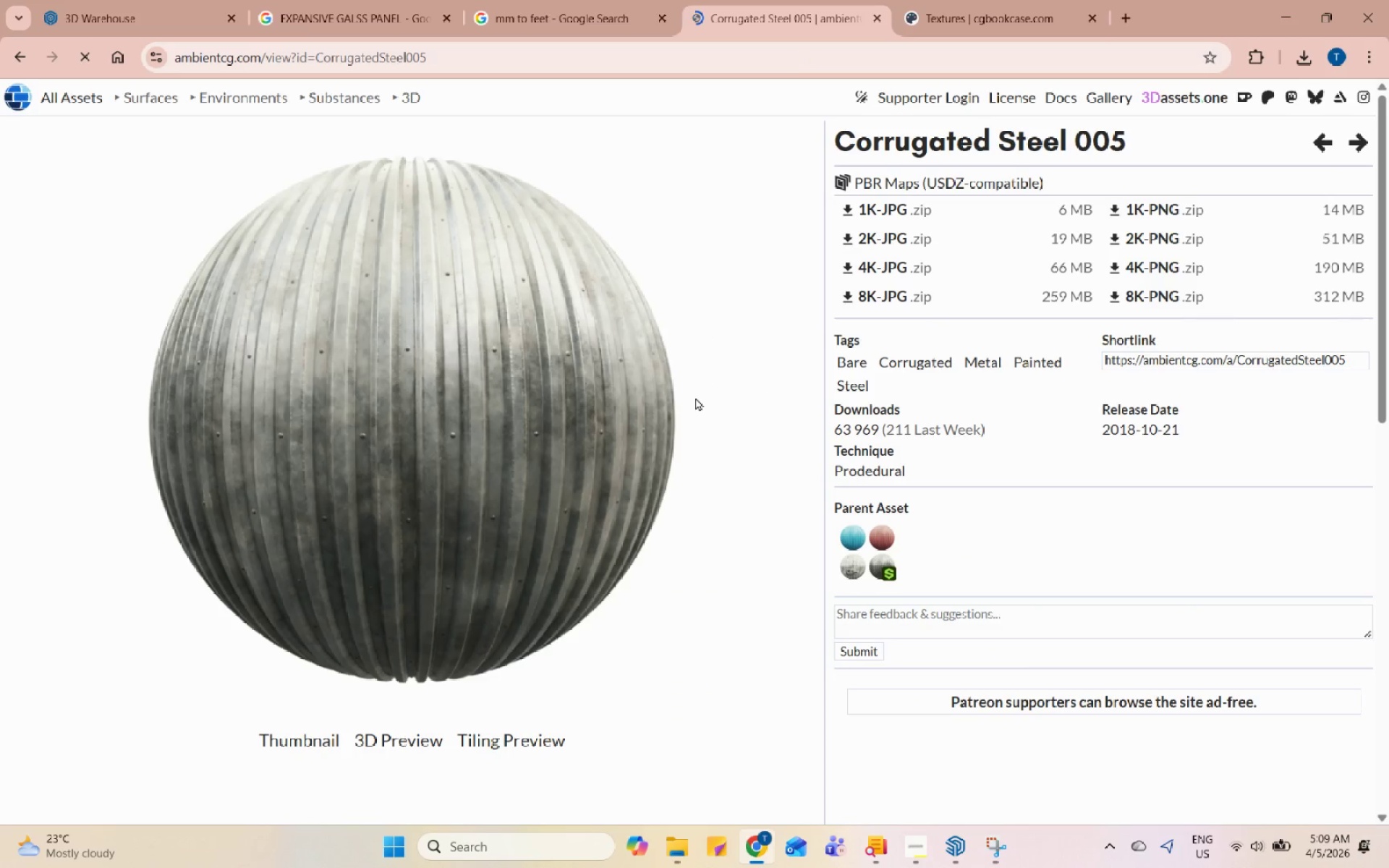 
left_click([855, 544])
 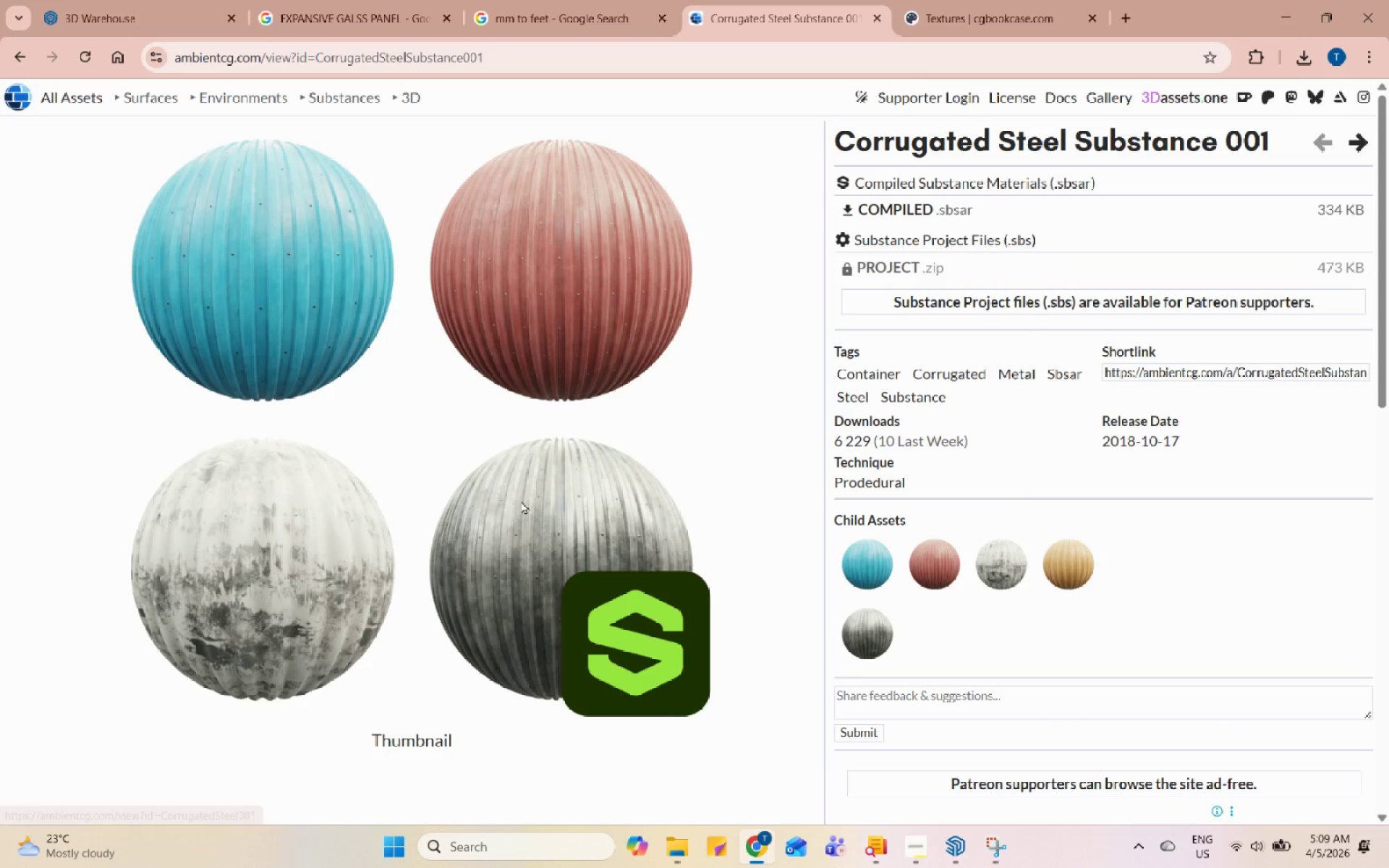 
left_click([862, 639])
 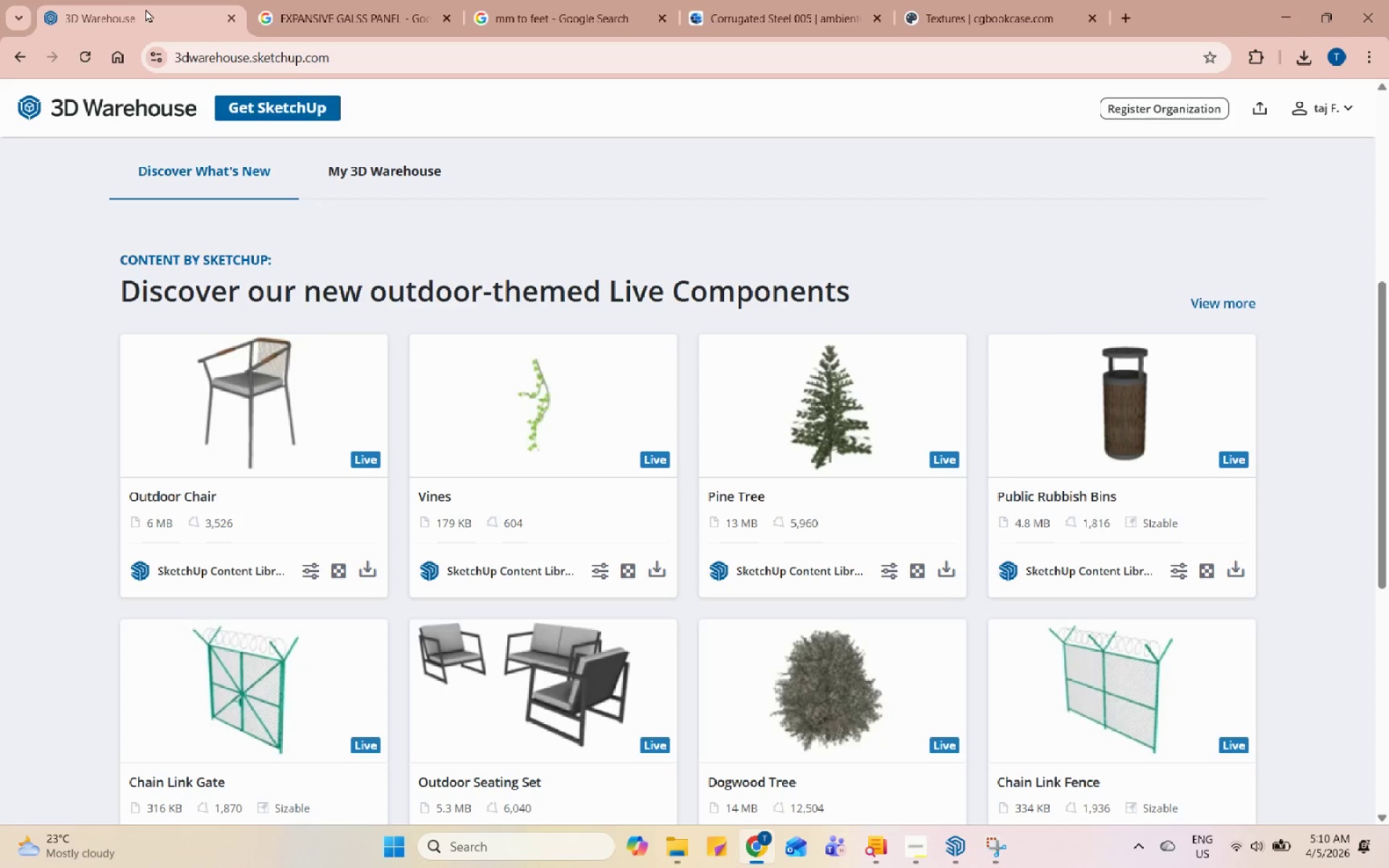 
scroll: coordinate [255, 220], scroll_direction: up, amount: 6.0
 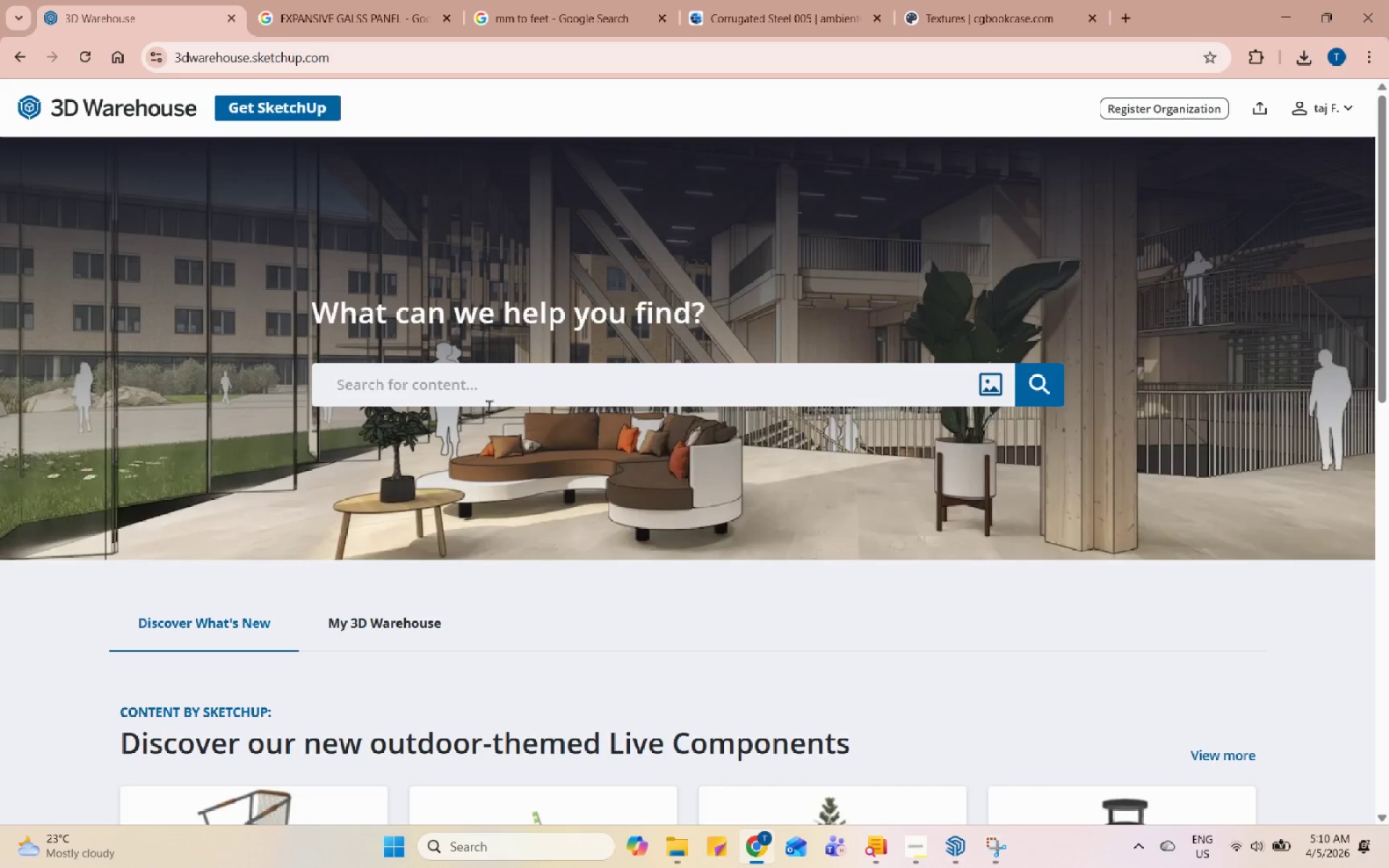 
left_click([496, 387])
 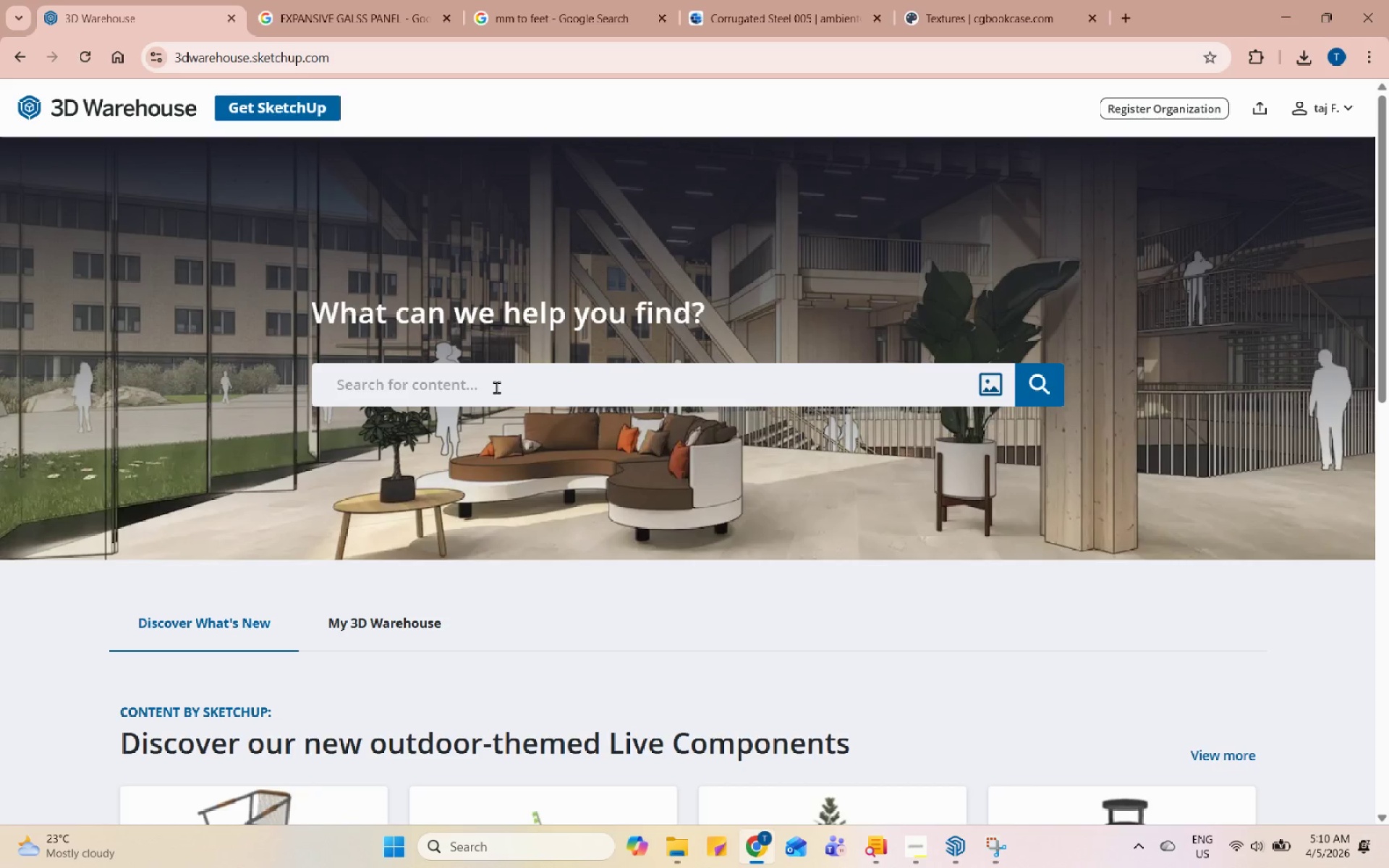 
type(CORRUGATED STEEL)
 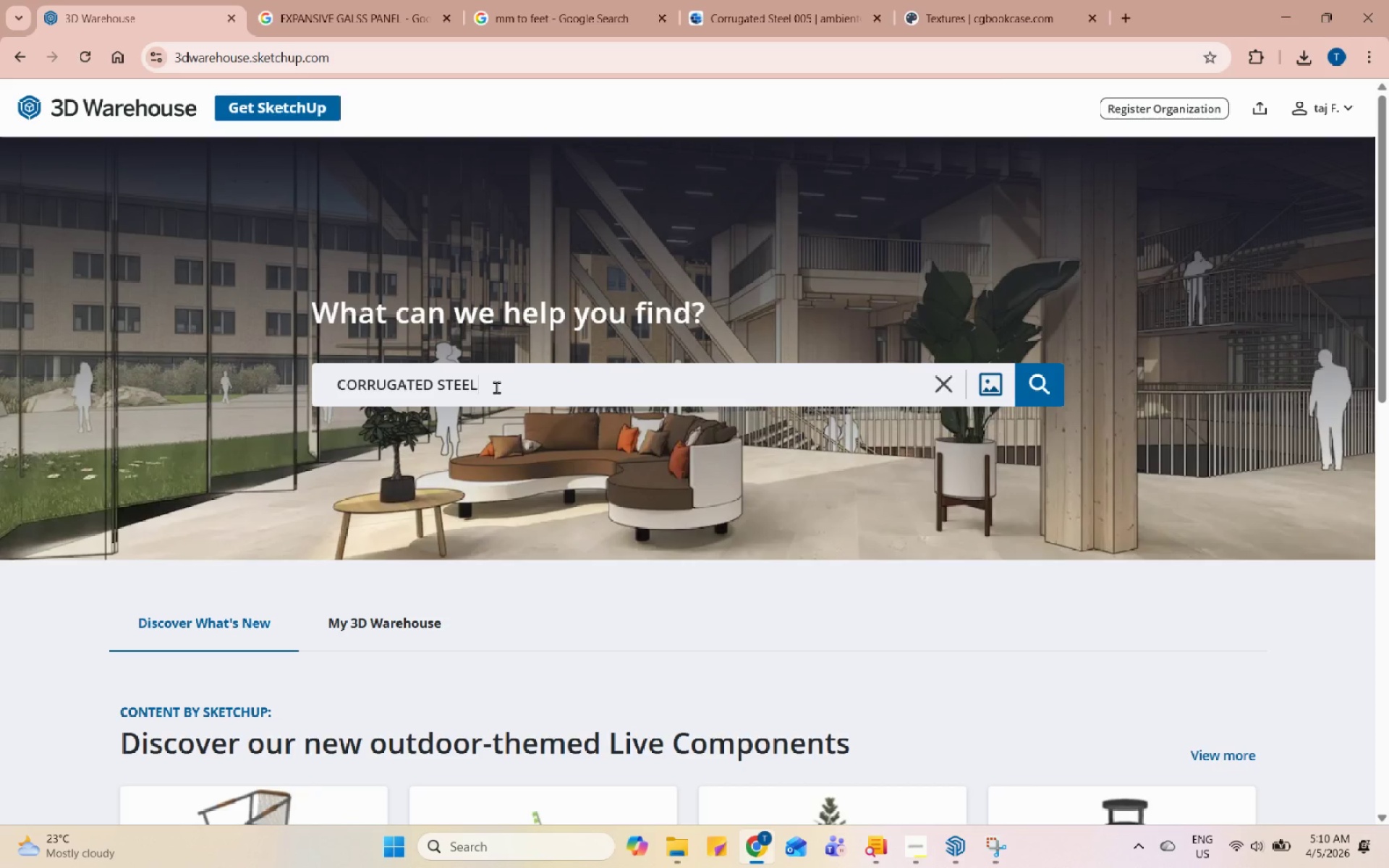 
key(Enter)
 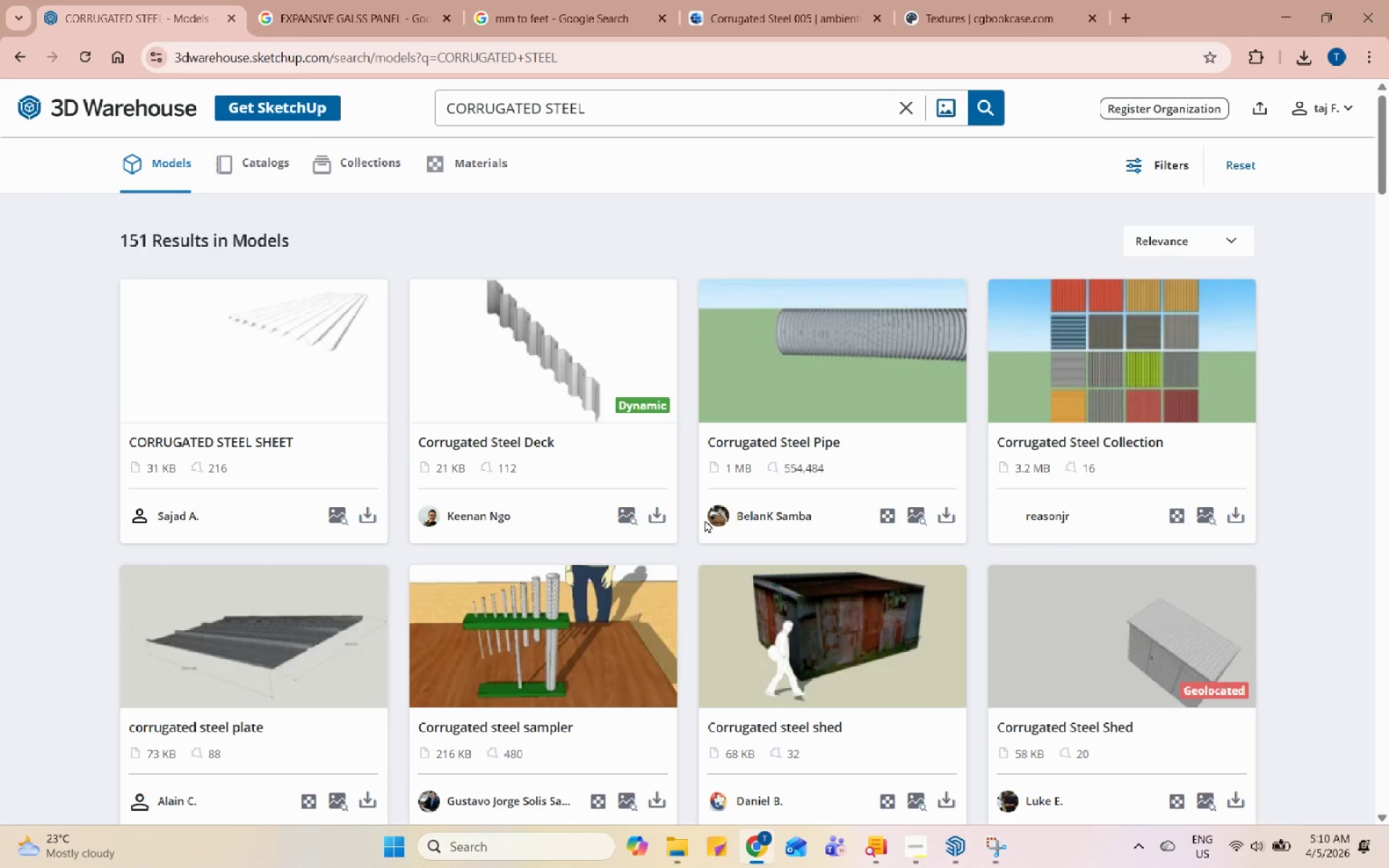 
wait(7.44)
 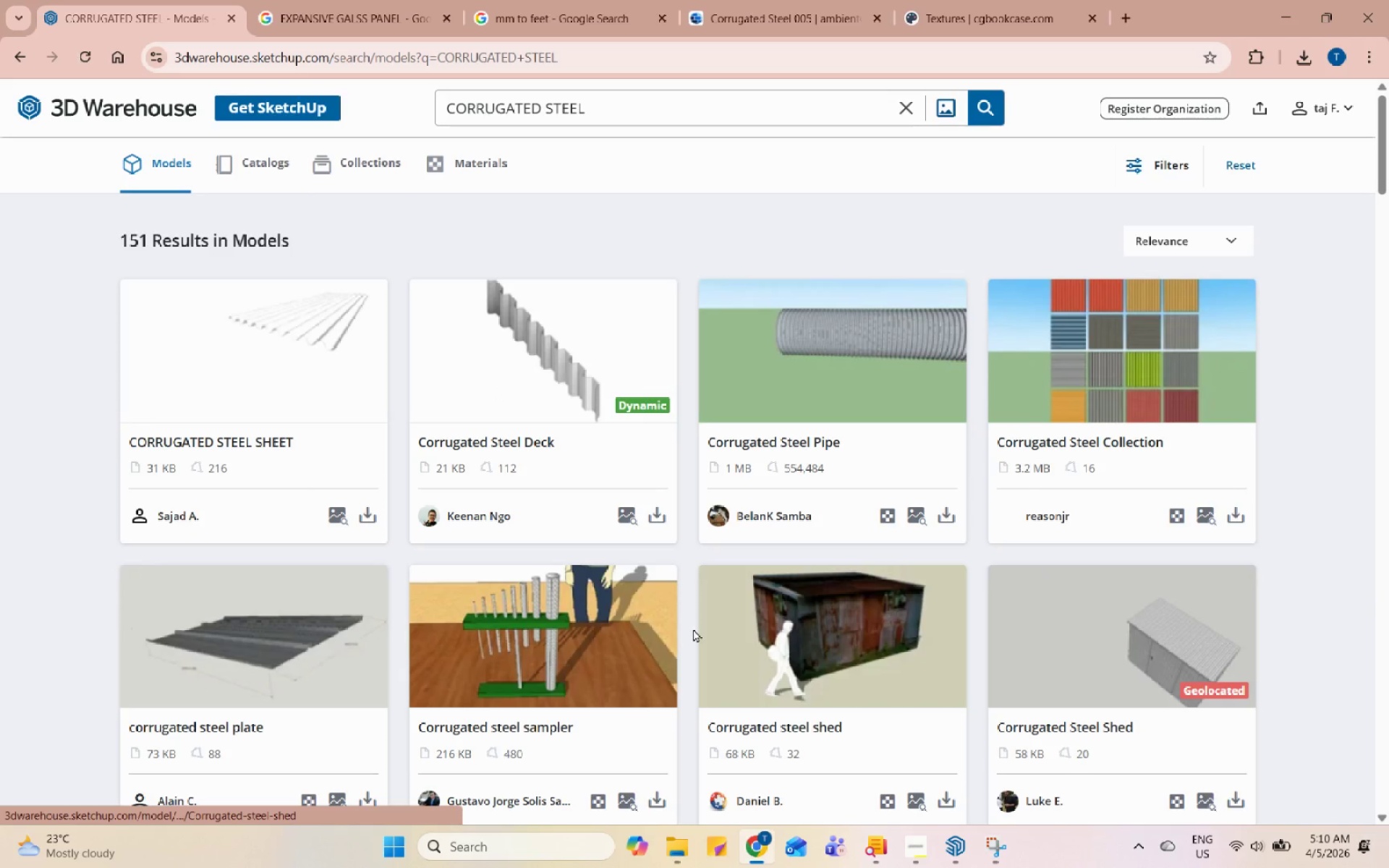 
scroll: coordinate [705, 519], scroll_direction: down, amount: 7.0
 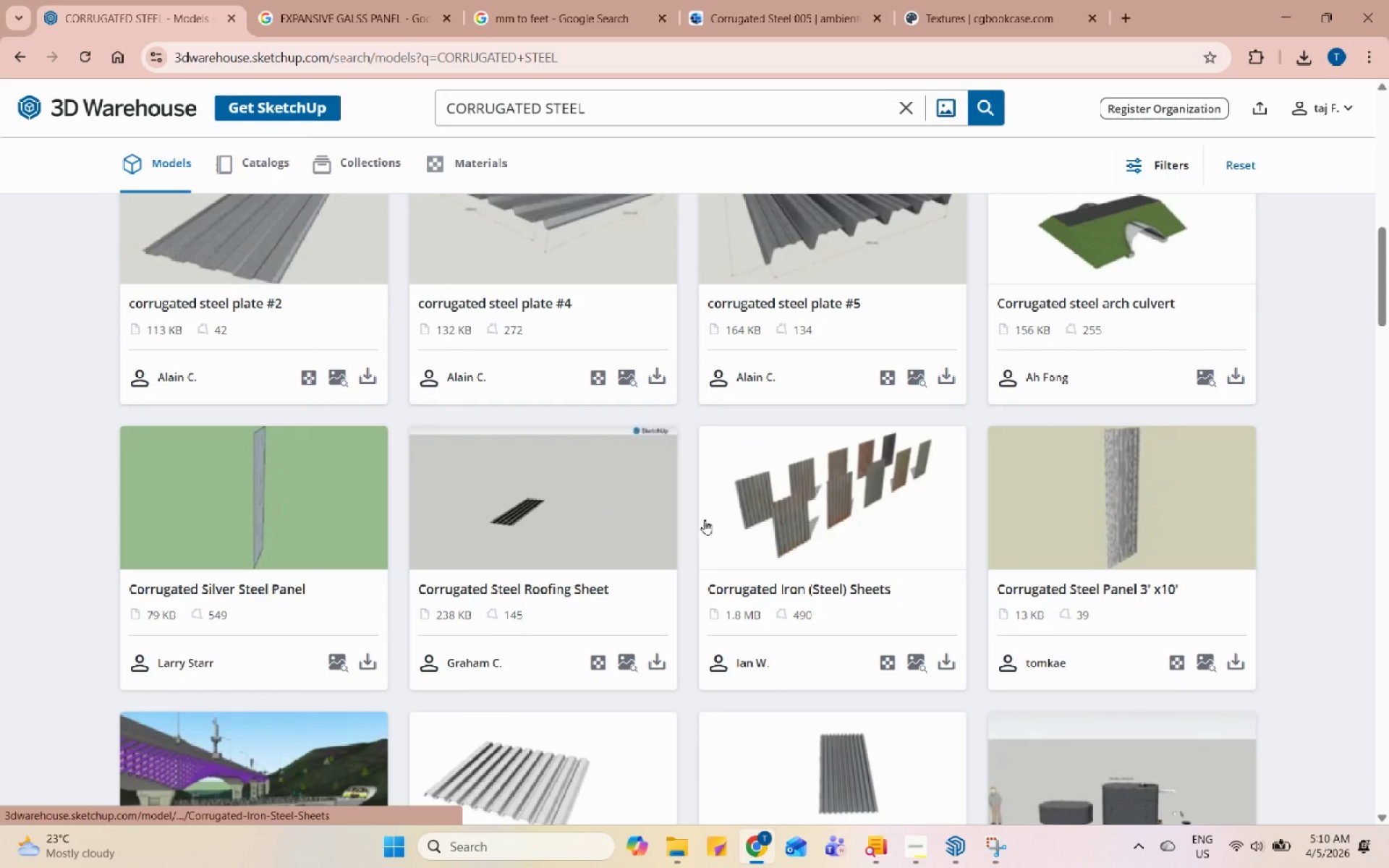 
left_click([851, 504])
 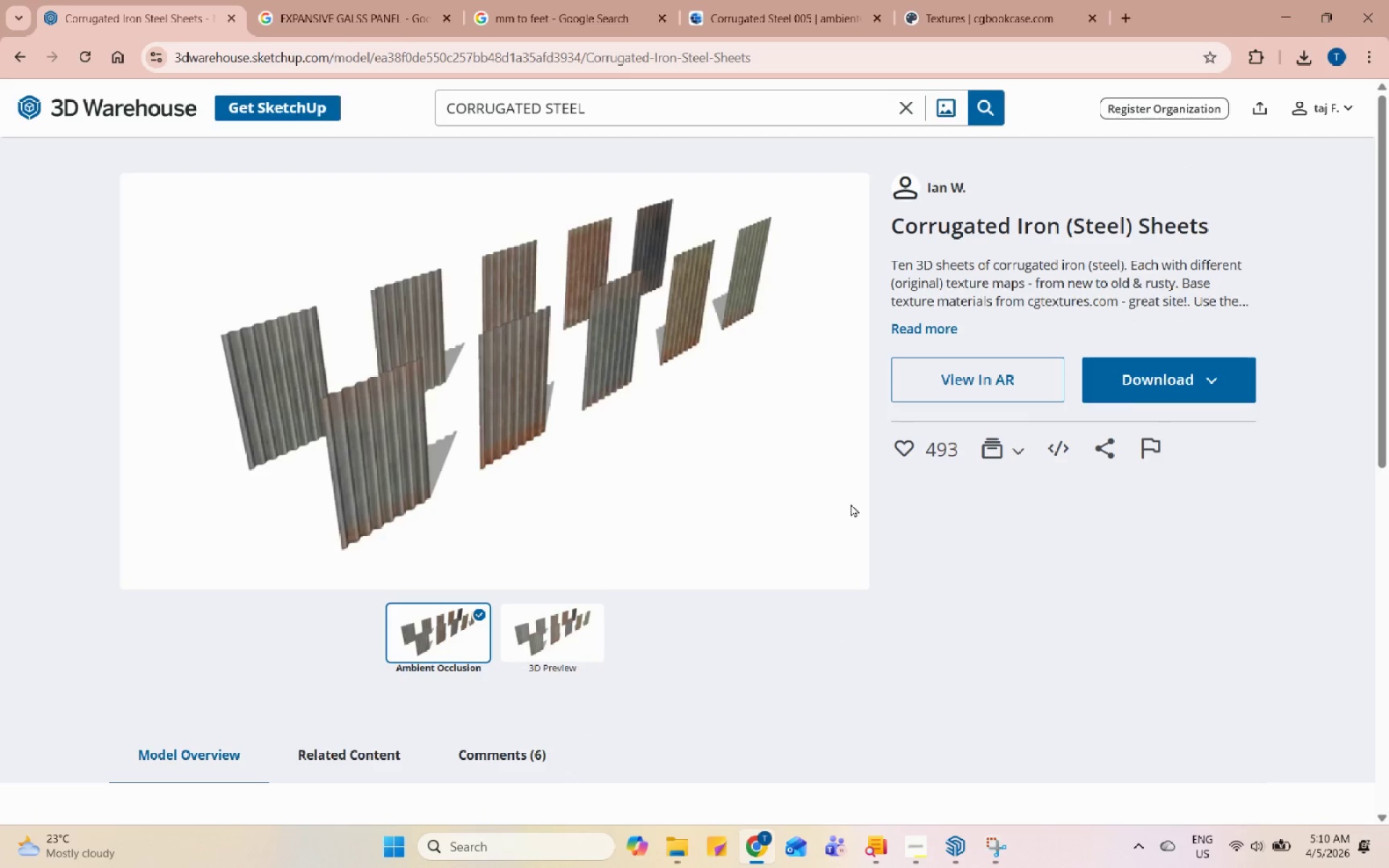 
 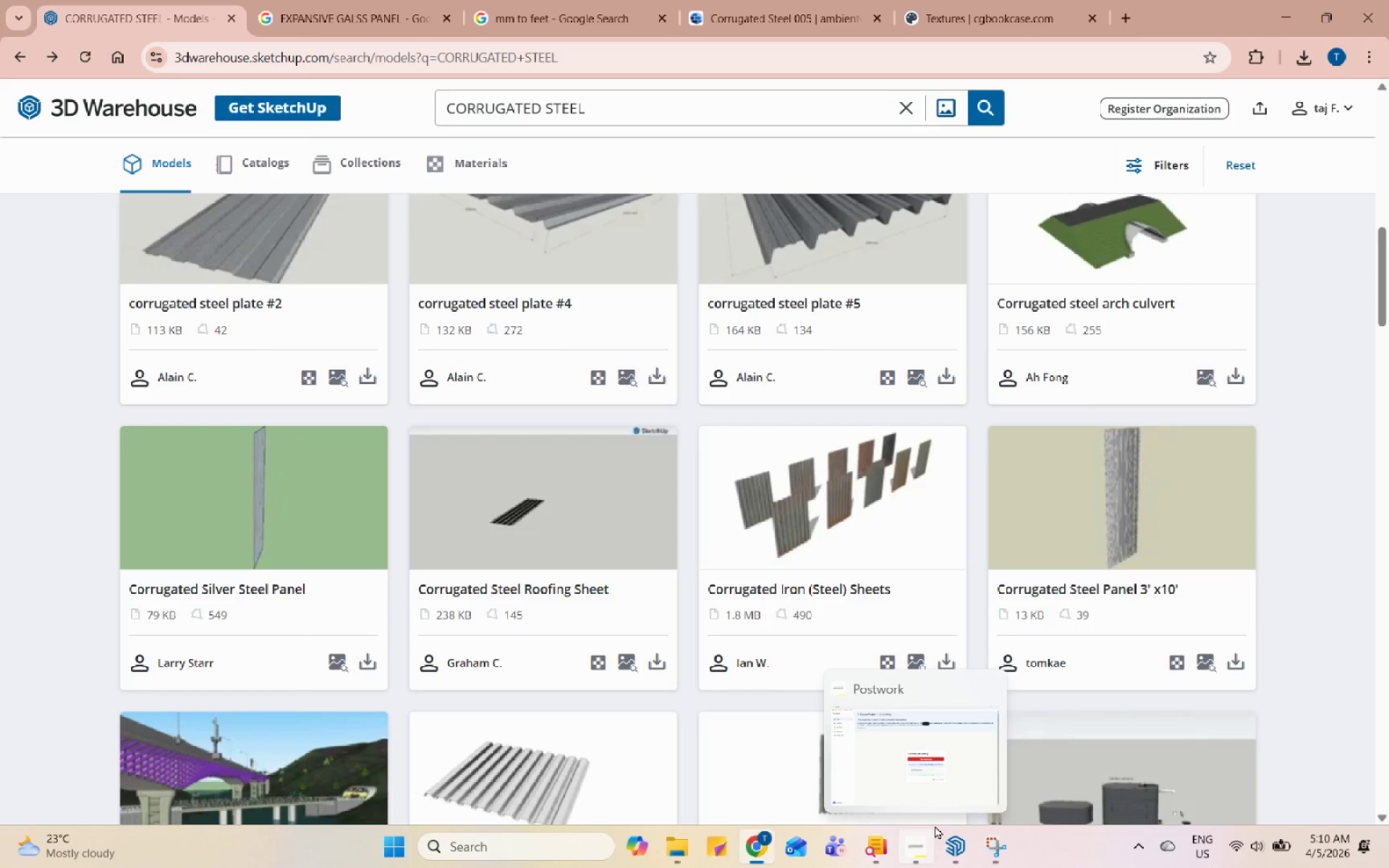 
wait(19.39)
 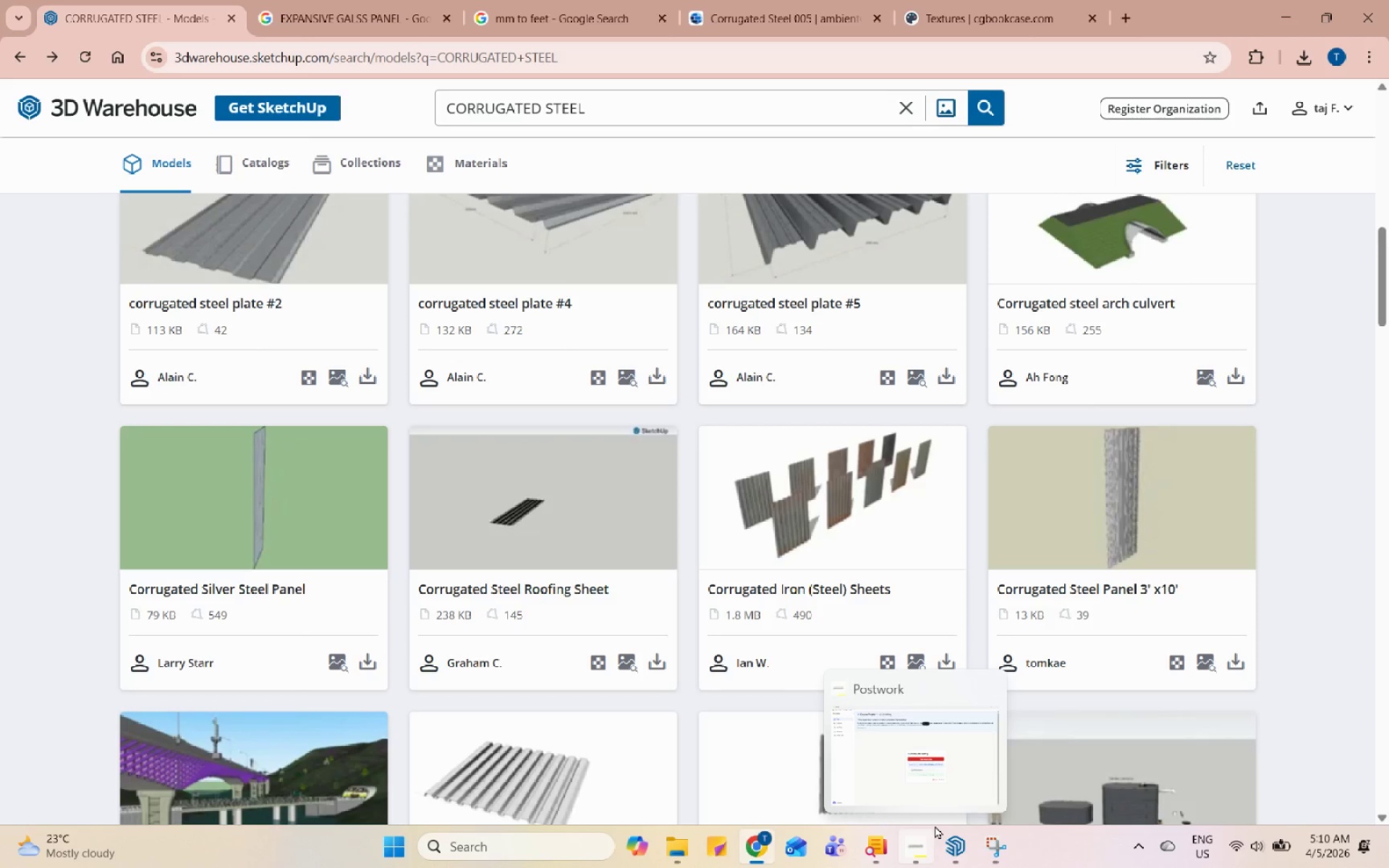 
scroll: coordinate [715, 702], scroll_direction: down, amount: 18.0
 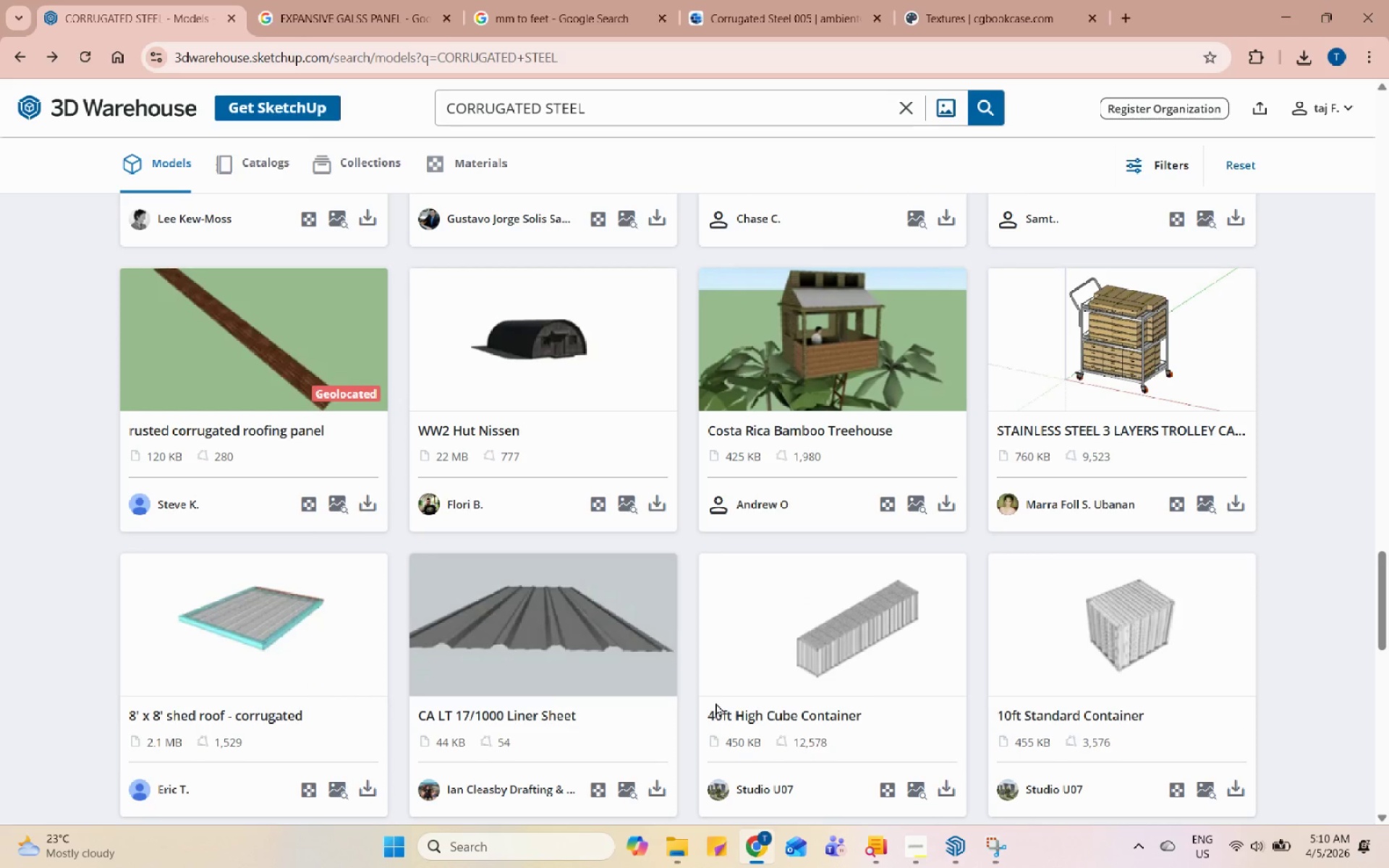 
left_click([828, 610])
 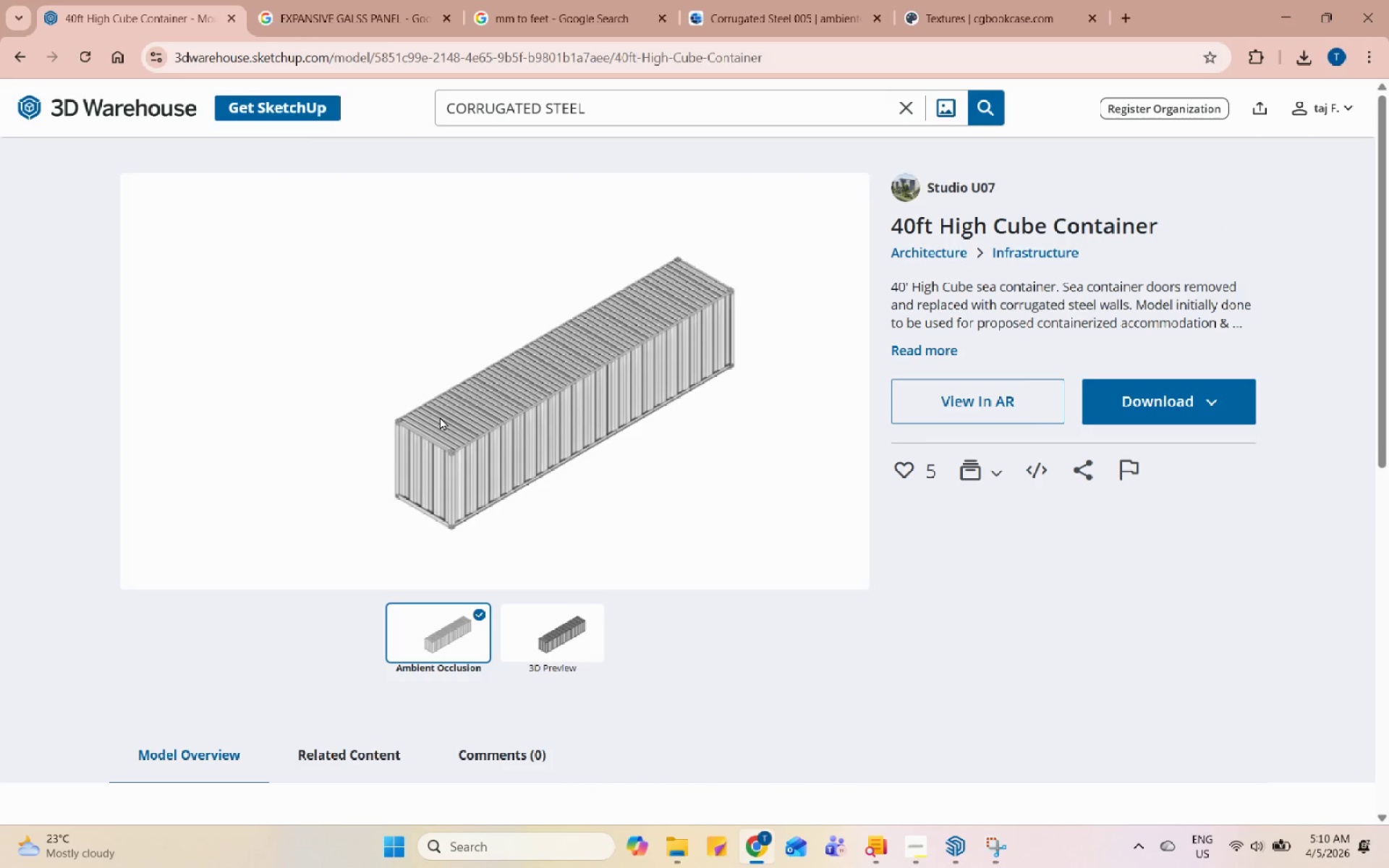 
 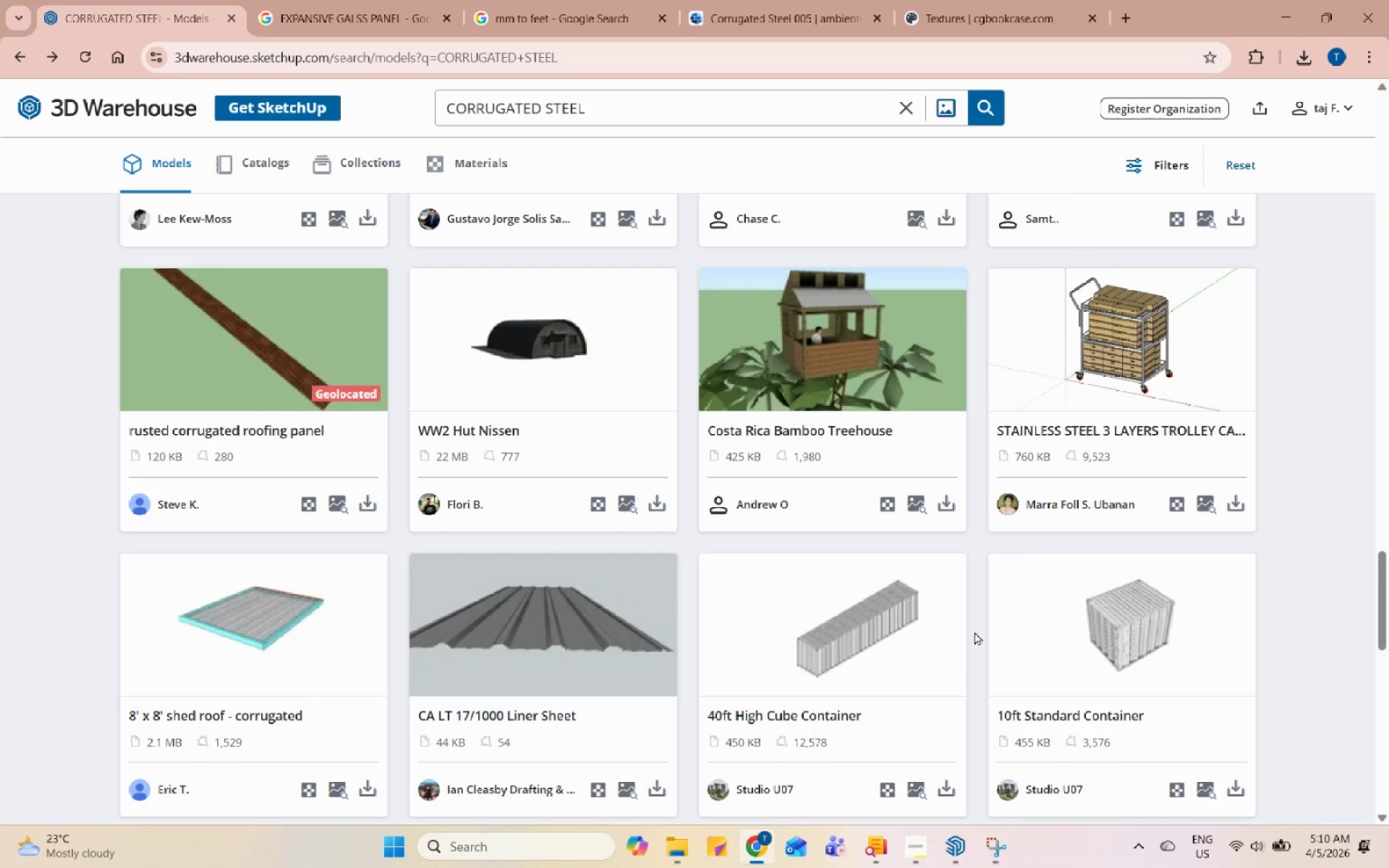 
left_click([1147, 631])
 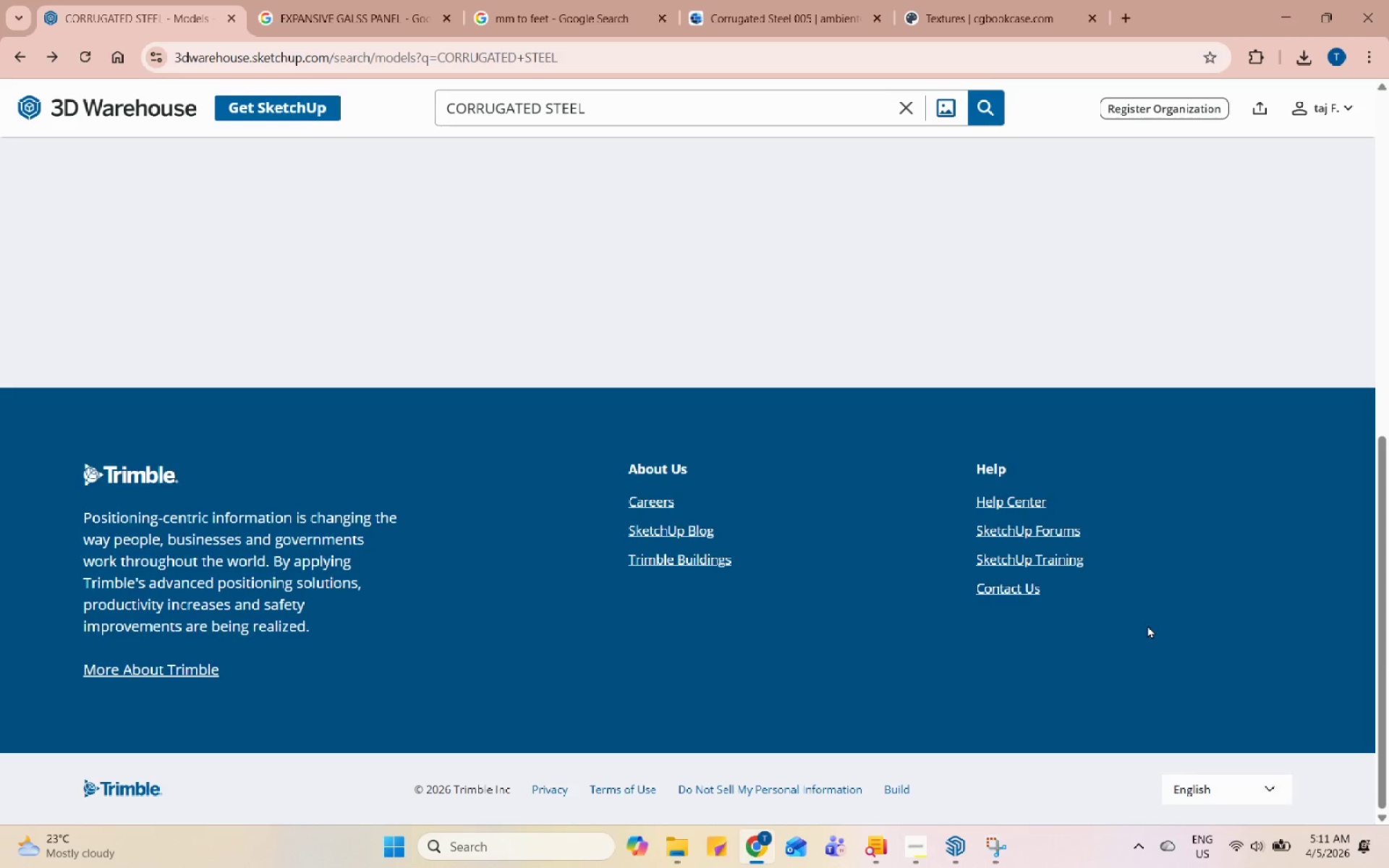 
scroll: coordinate [539, 543], scroll_direction: down, amount: 9.0
 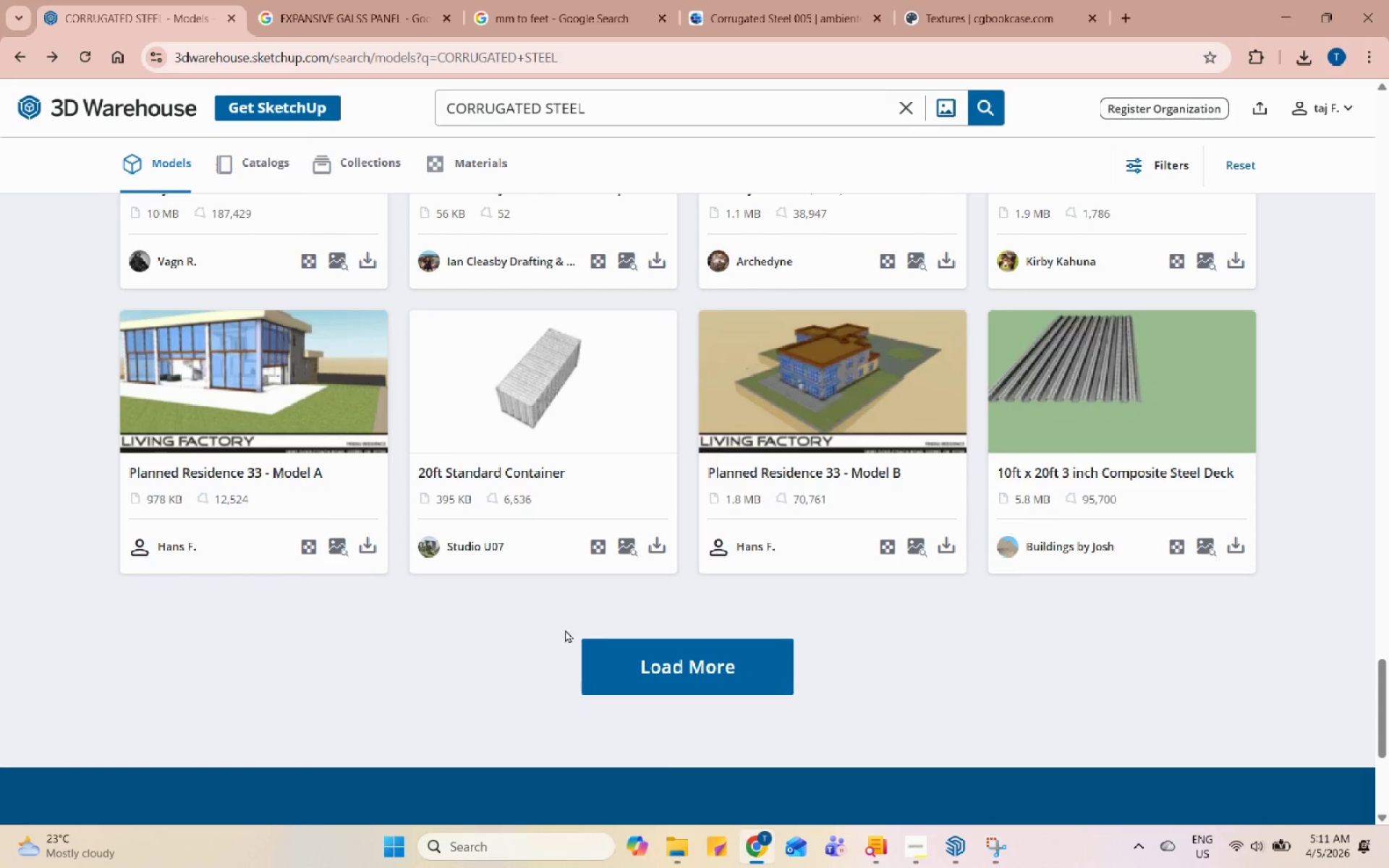 
left_click([647, 660])
 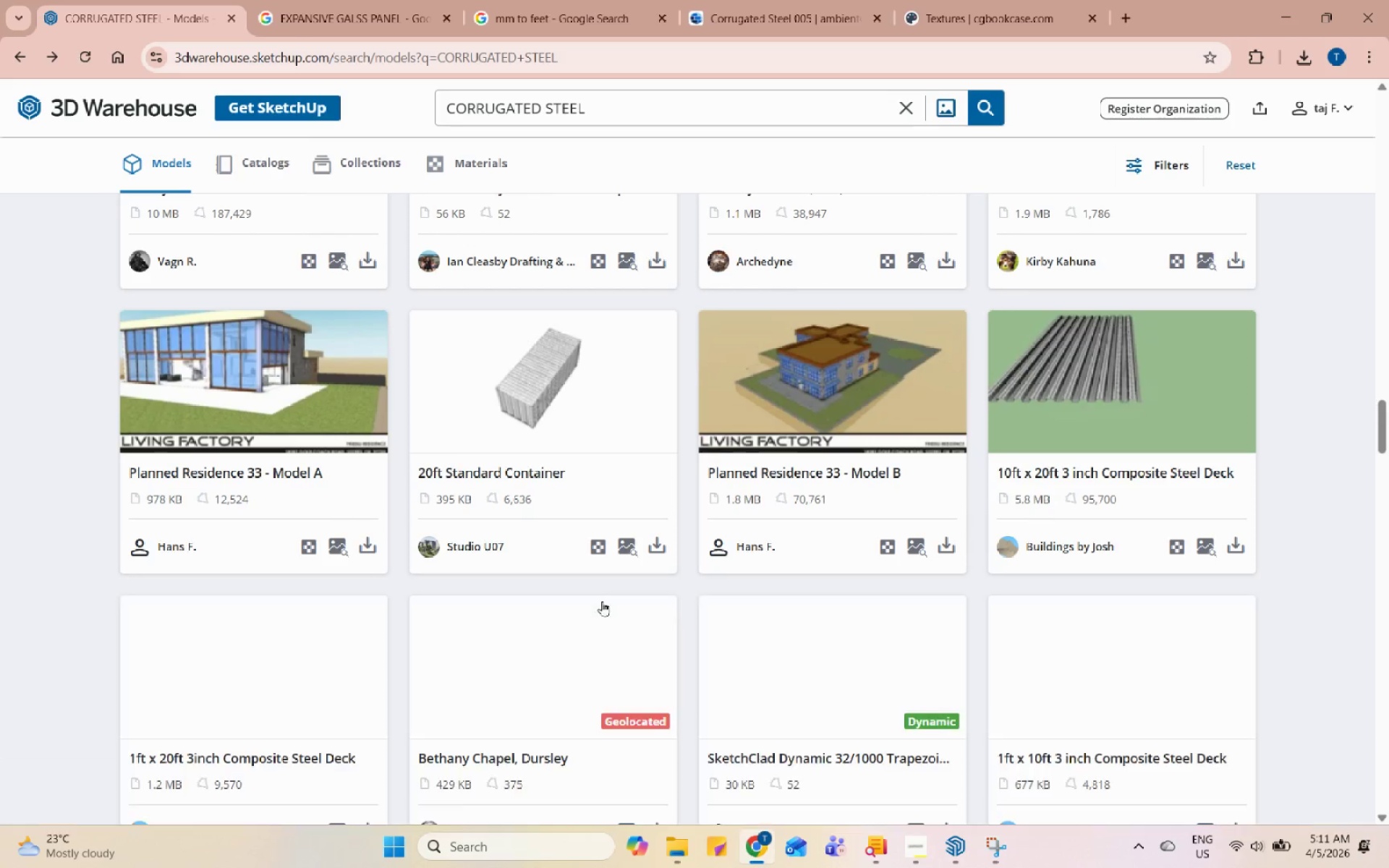 
scroll: coordinate [602, 601], scroll_direction: down, amount: 2.0
 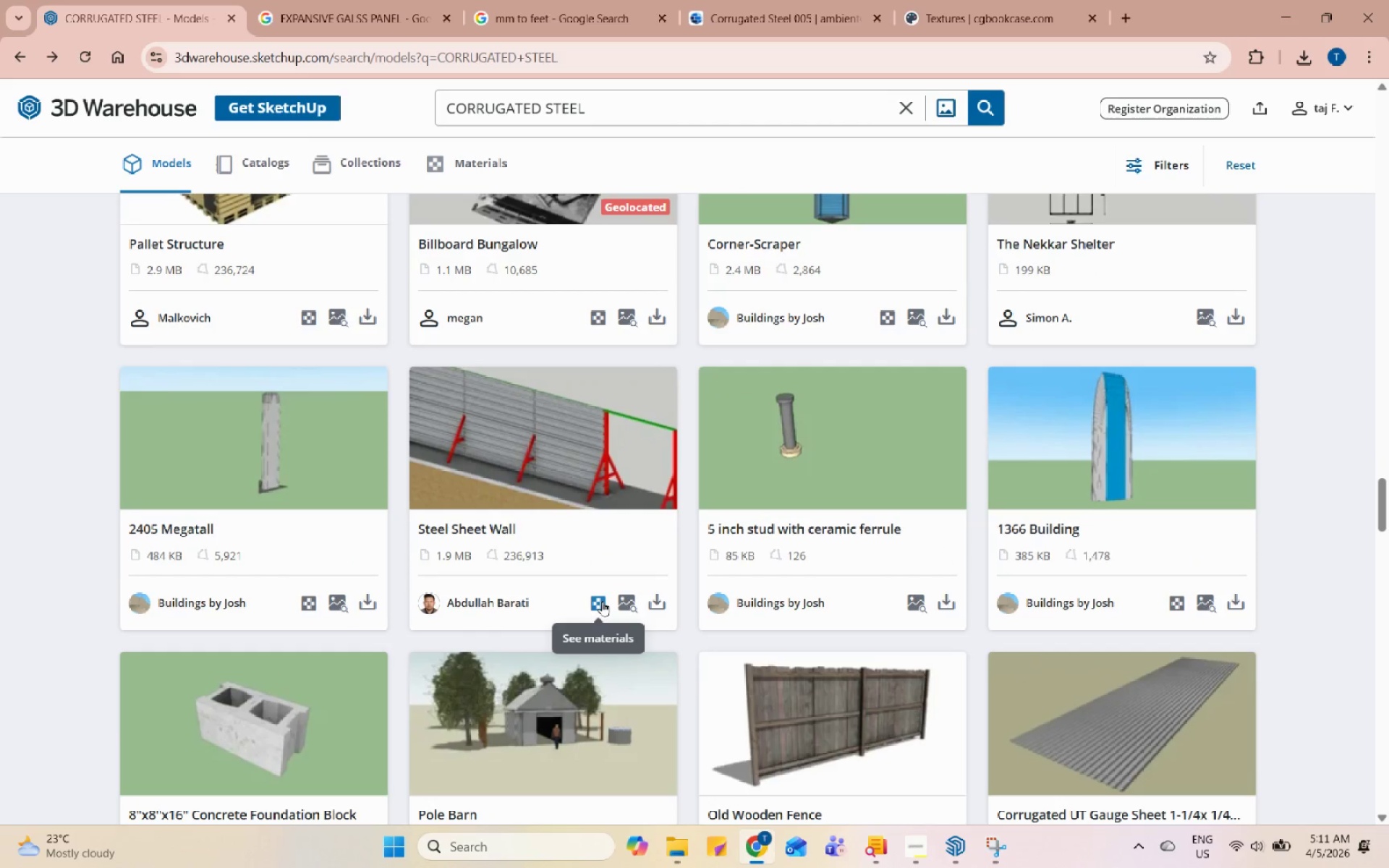 
scroll: coordinate [622, 558], scroll_direction: up, amount: 28.0
 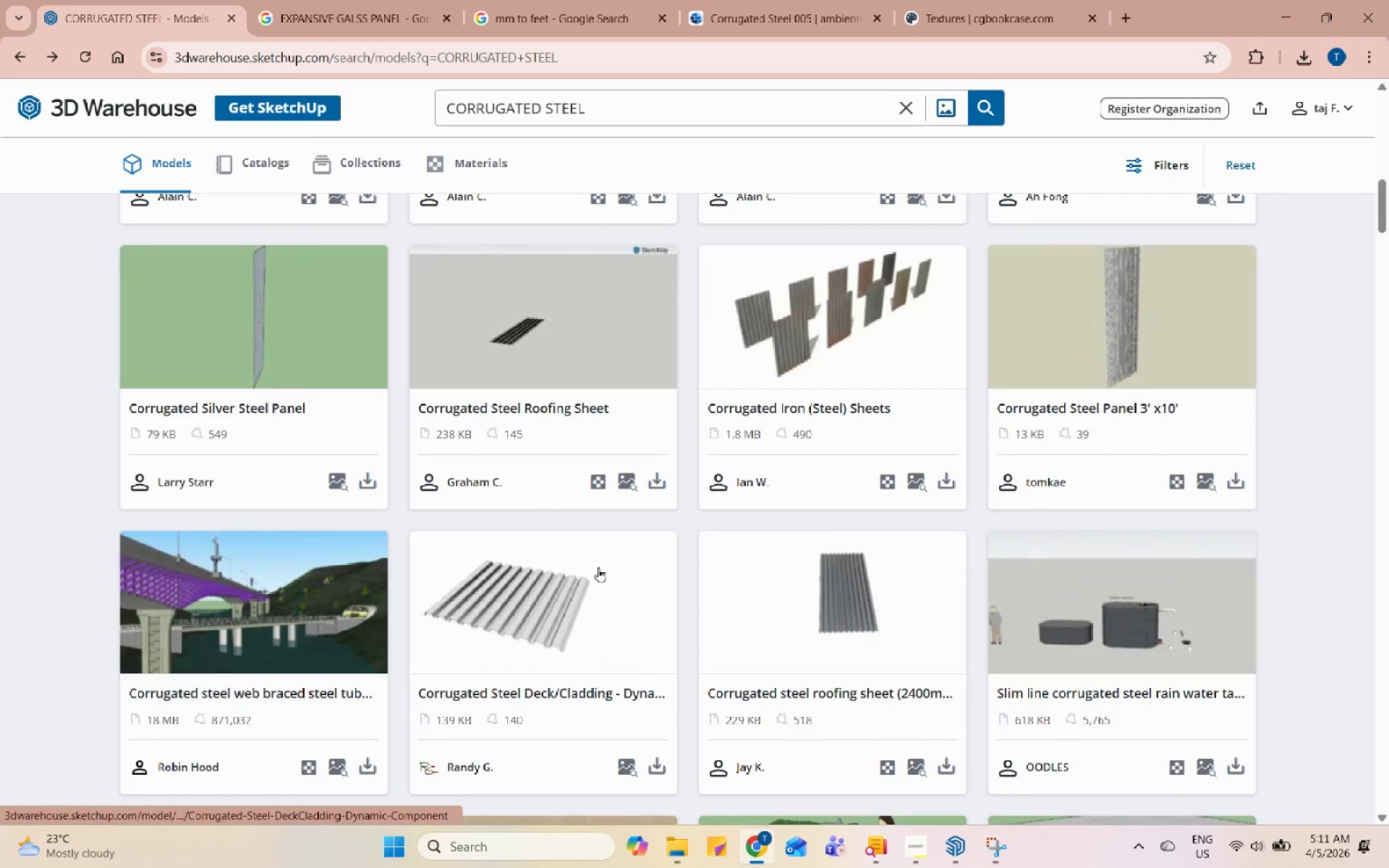 
left_click([526, 603])
 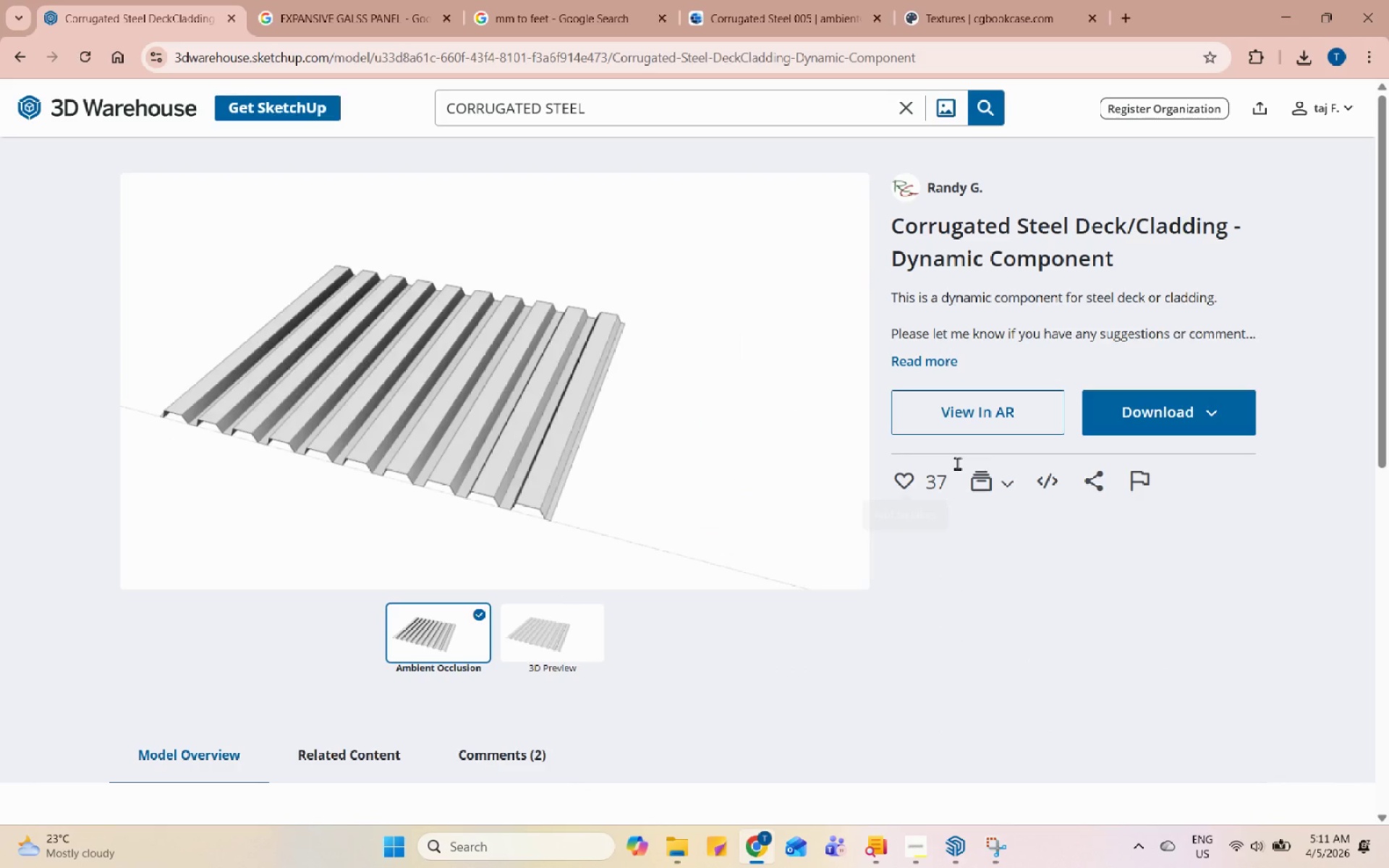 
left_click([1114, 407])
 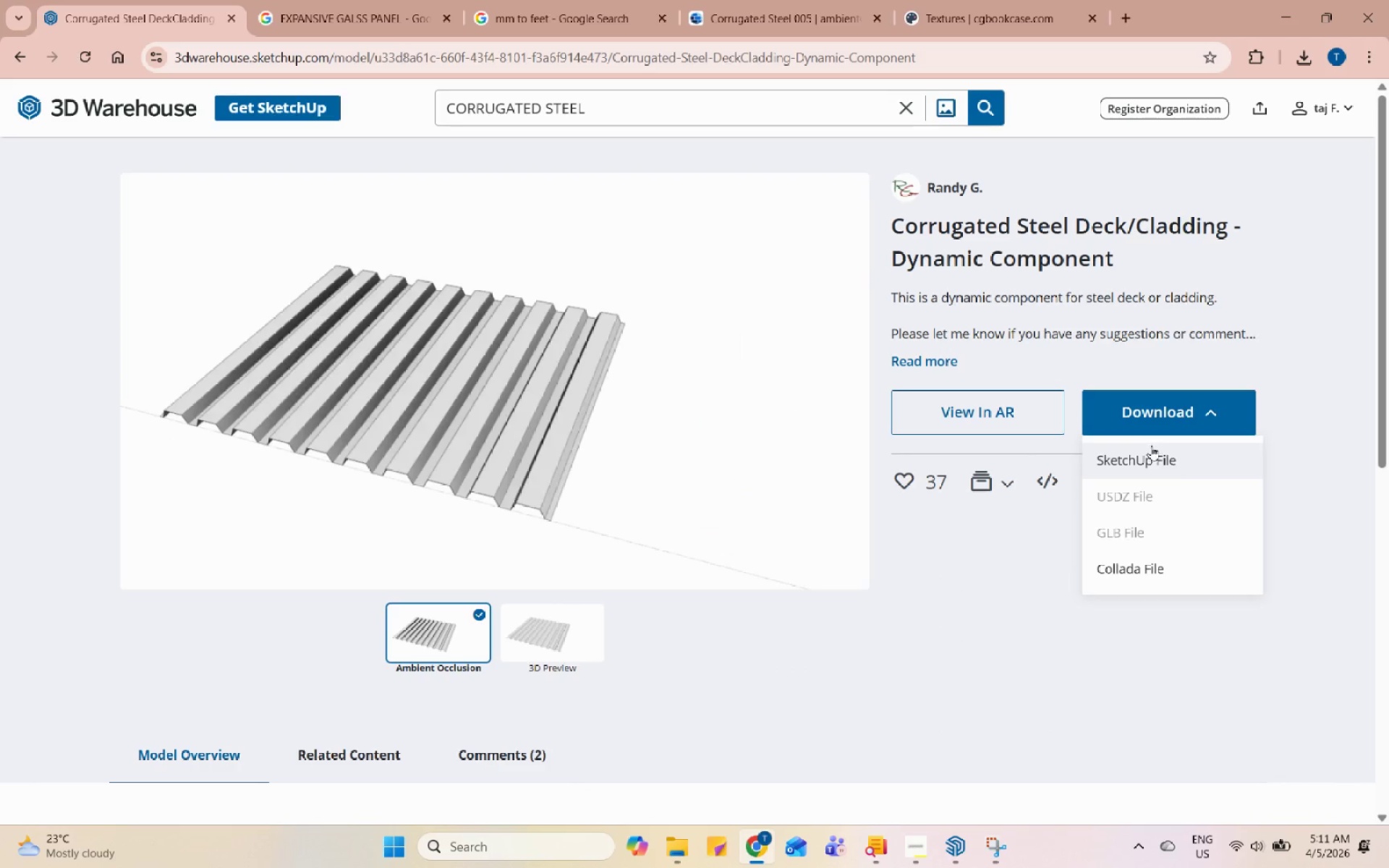 
left_click([1158, 451])
 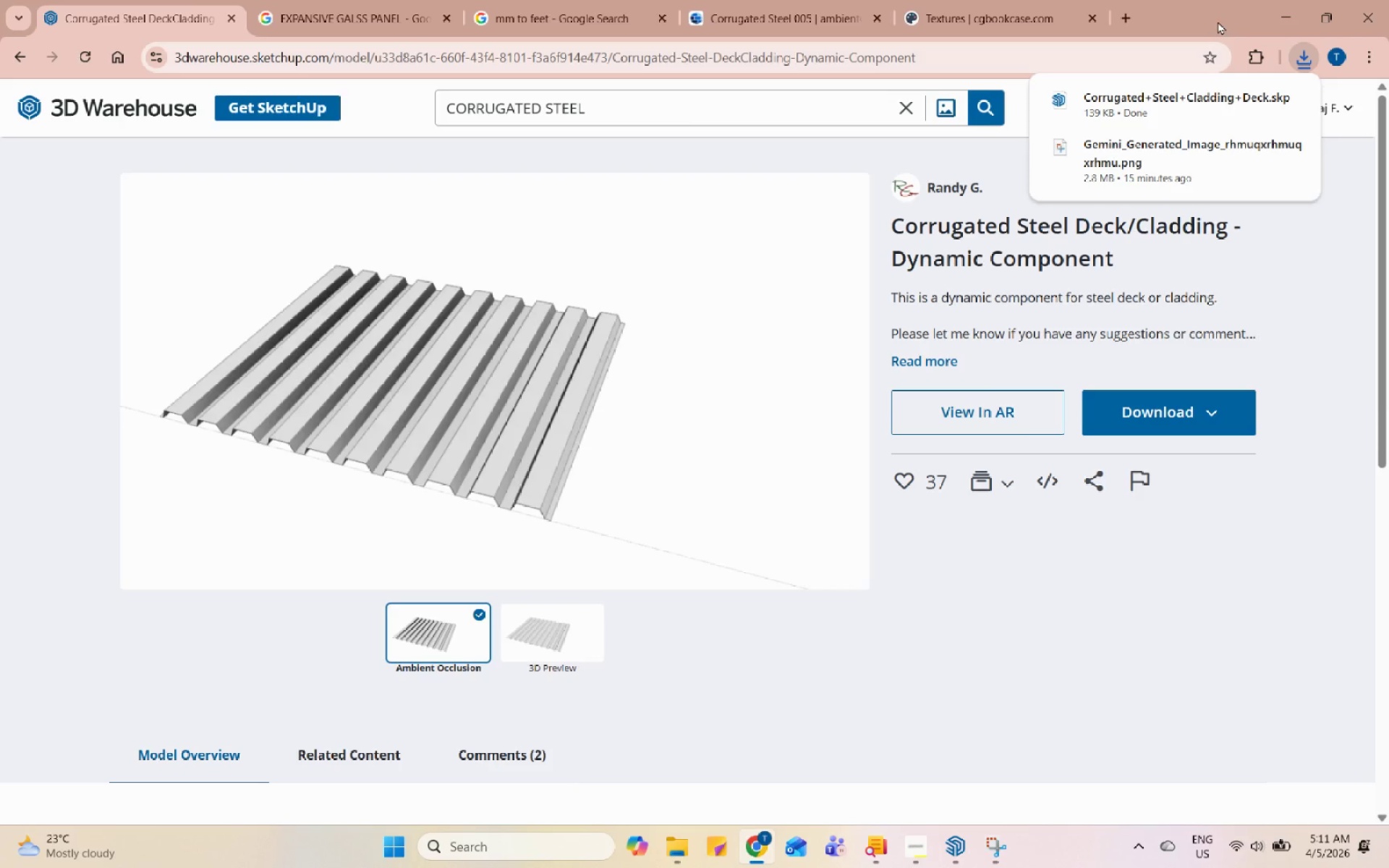 
left_click([1278, 4])